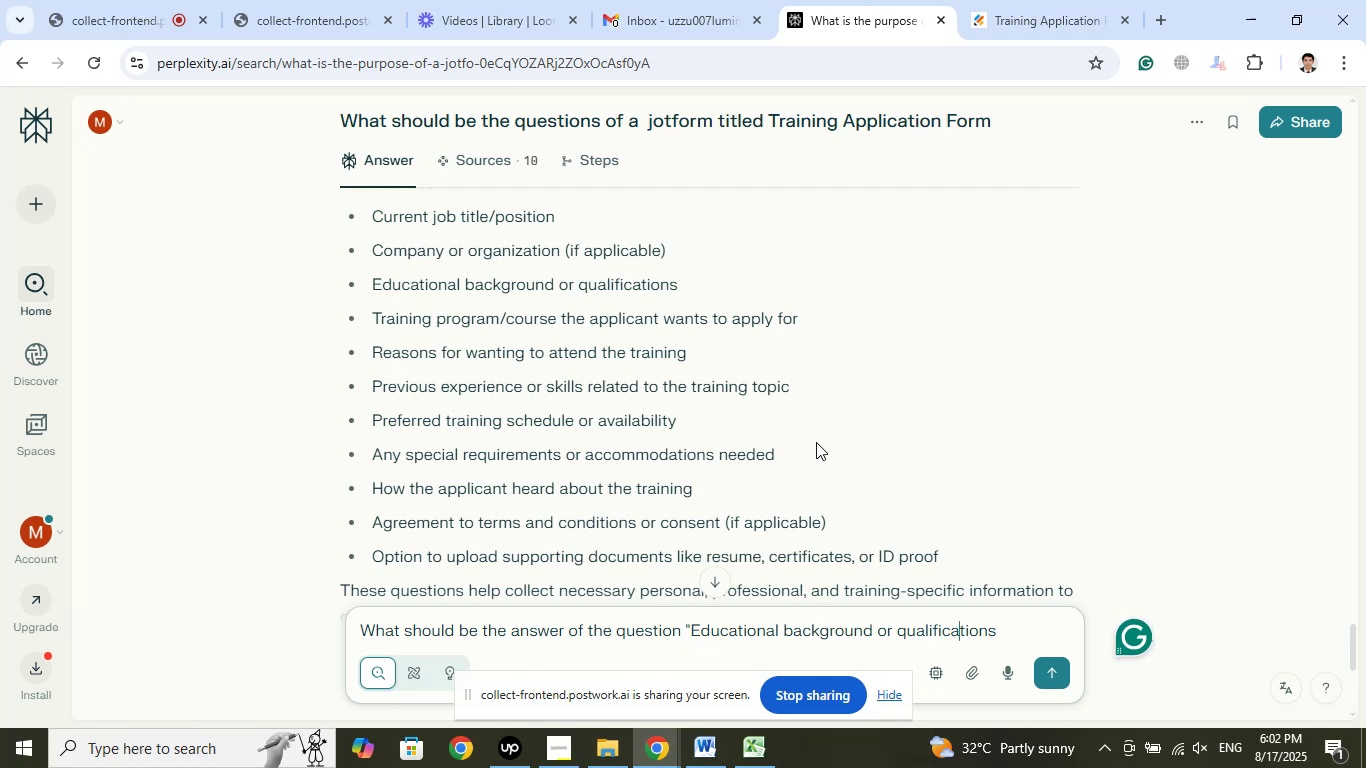 
key(ArrowRight)
 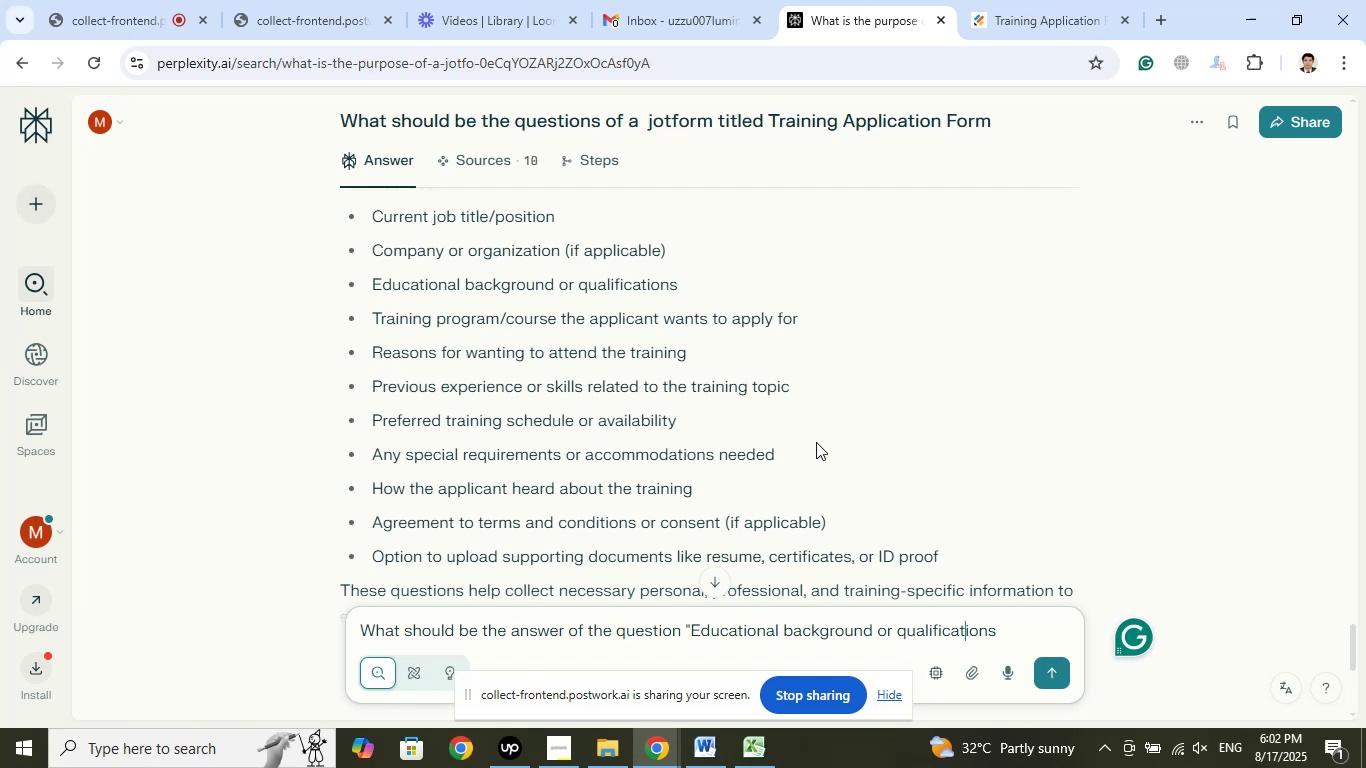 
key(ArrowRight)
 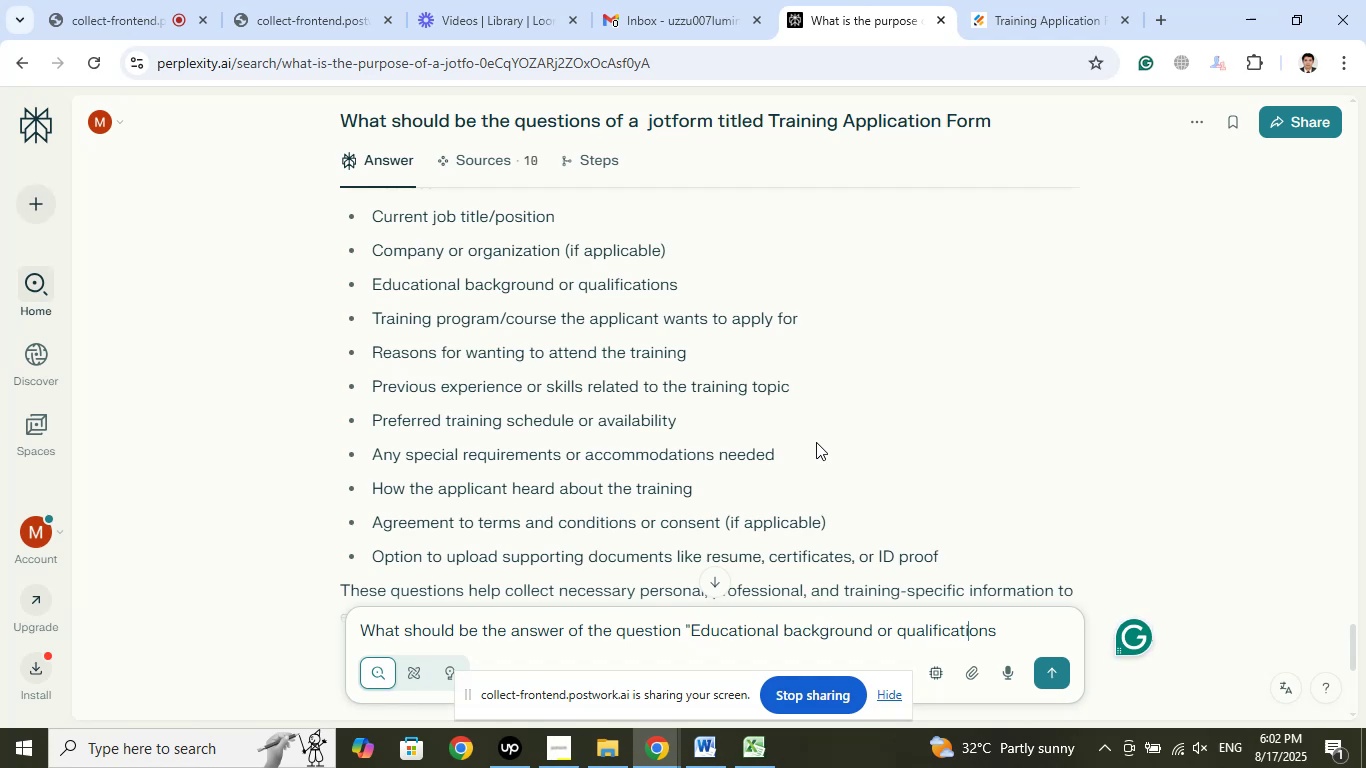 
key(ArrowRight)
 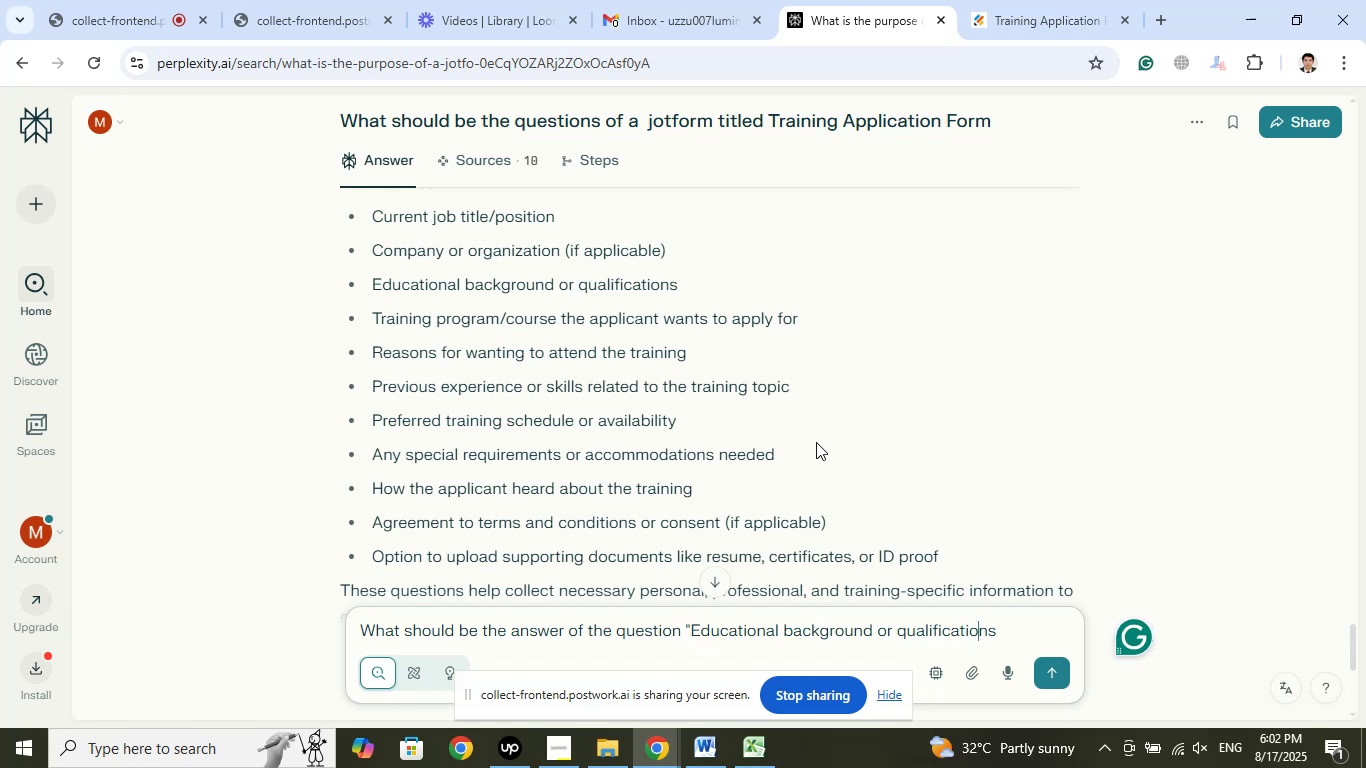 
key(ArrowRight)
 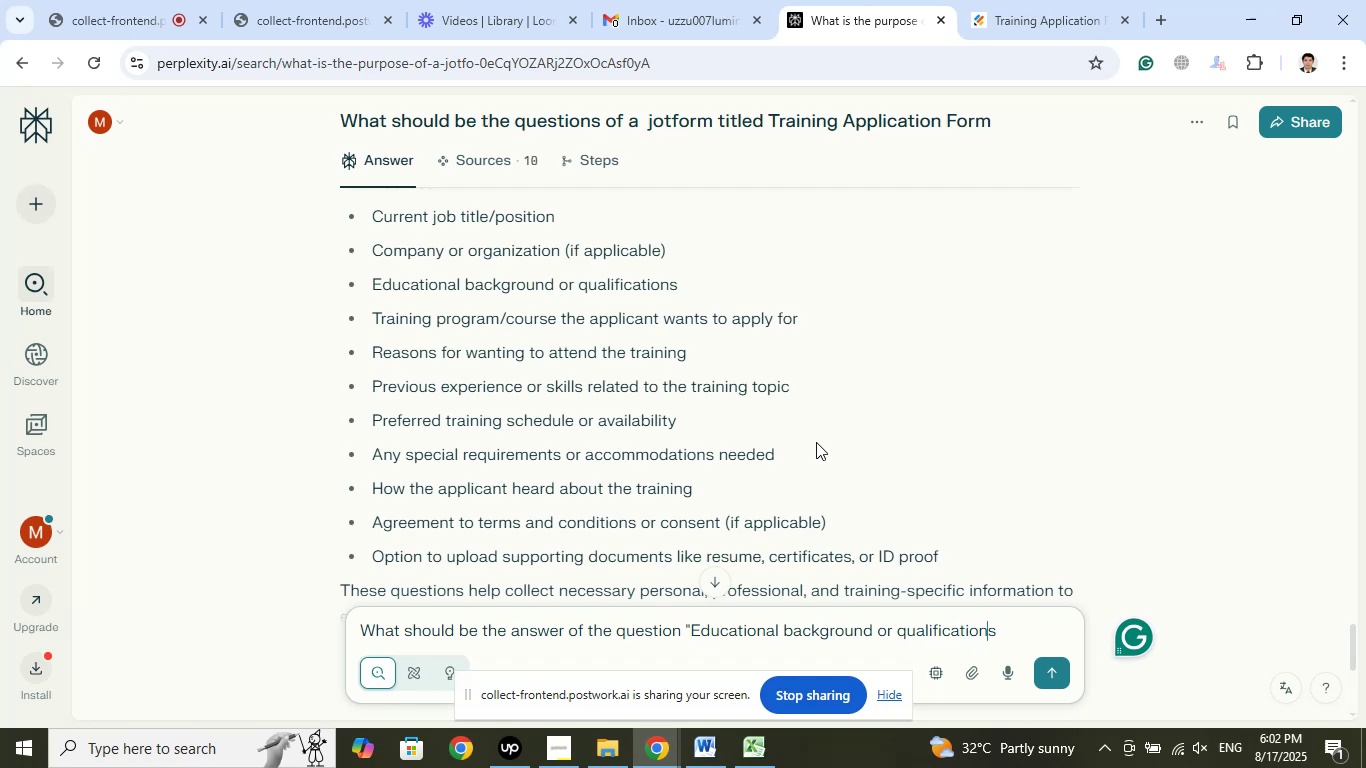 
key(ArrowRight)
 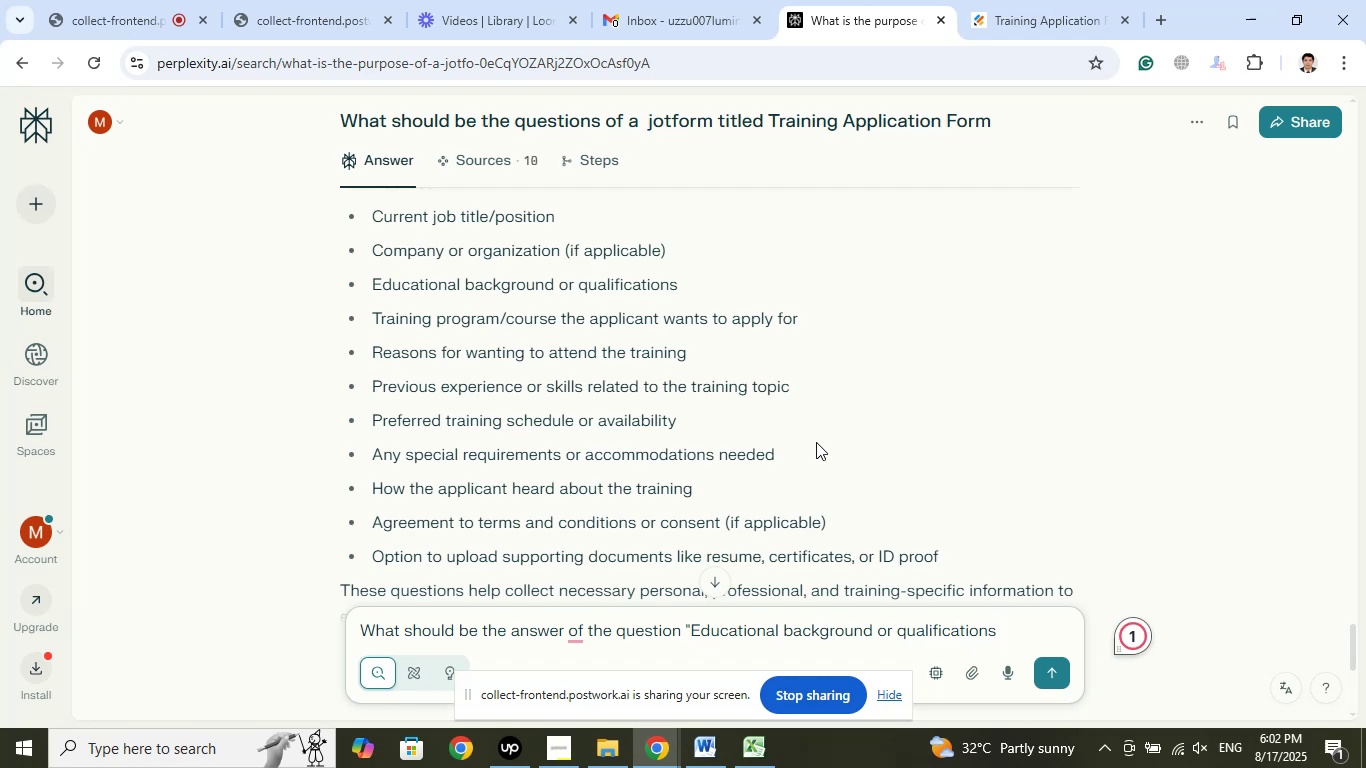 
key(Shift+Quote)
 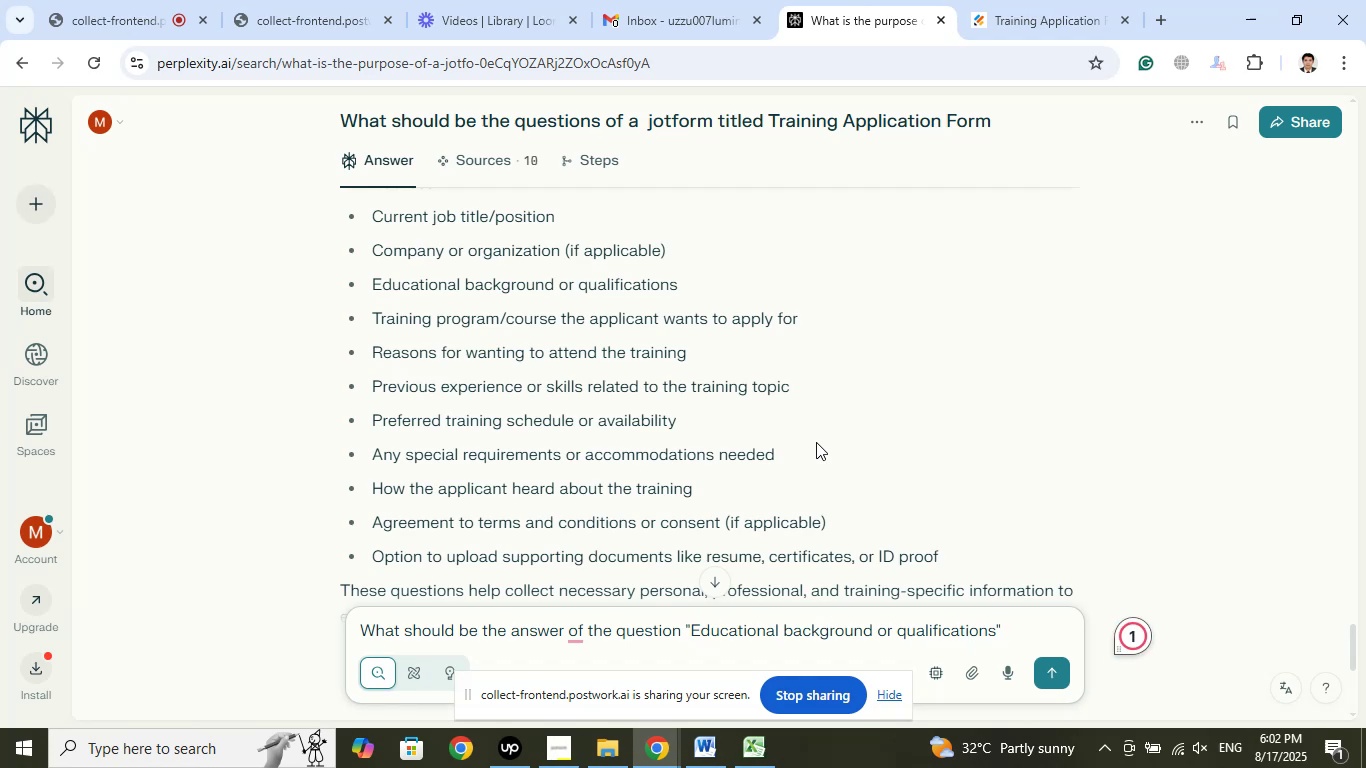 
key(Space)
 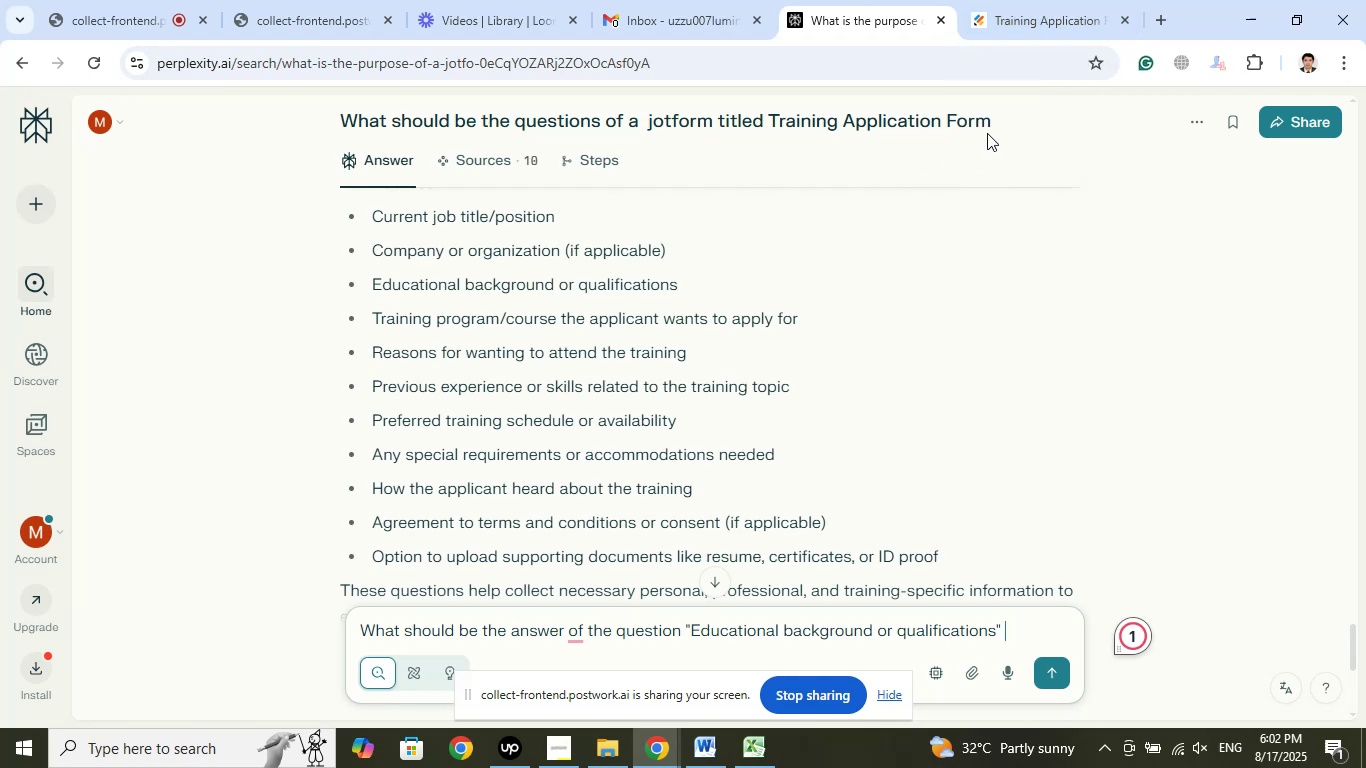 
wait(10.44)
 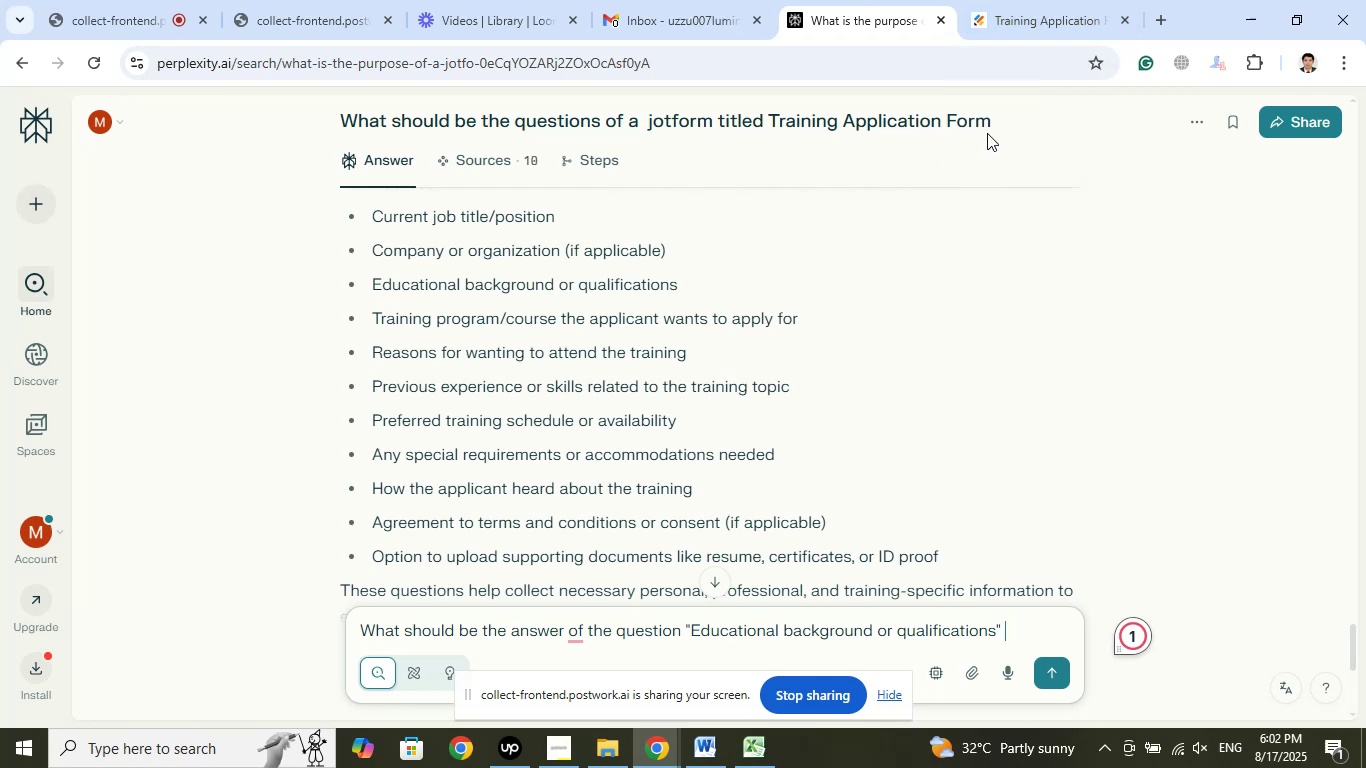 
right_click([631, 121])
 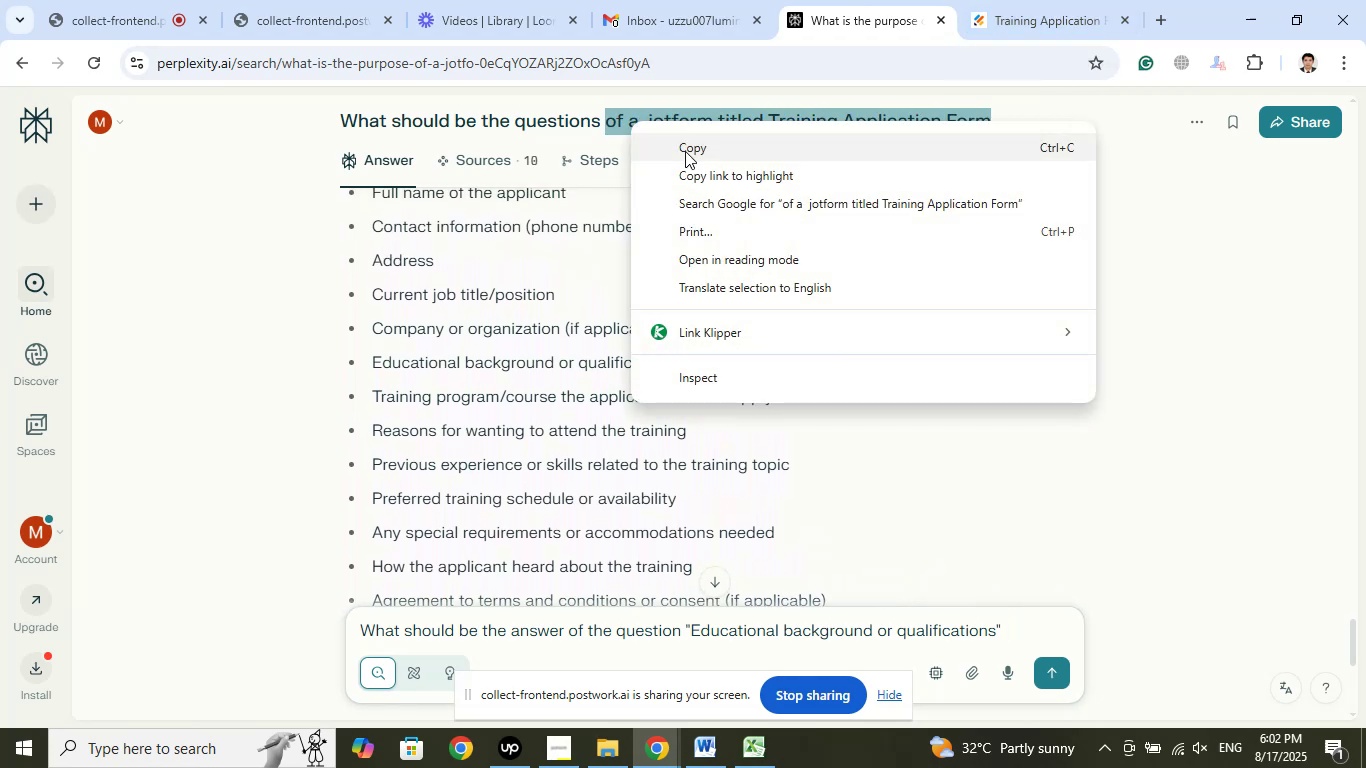 
left_click([685, 151])
 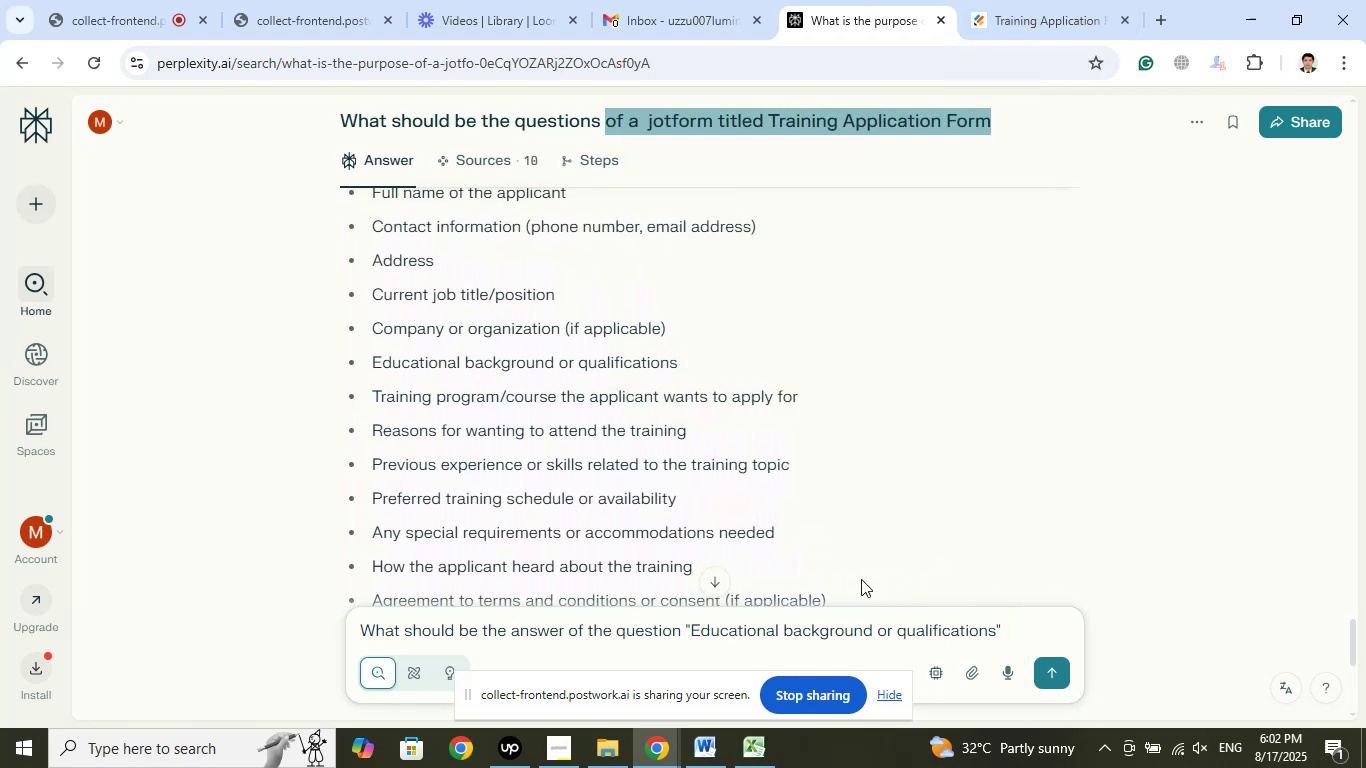 
scroll: coordinate [855, 579], scroll_direction: down, amount: 4.0
 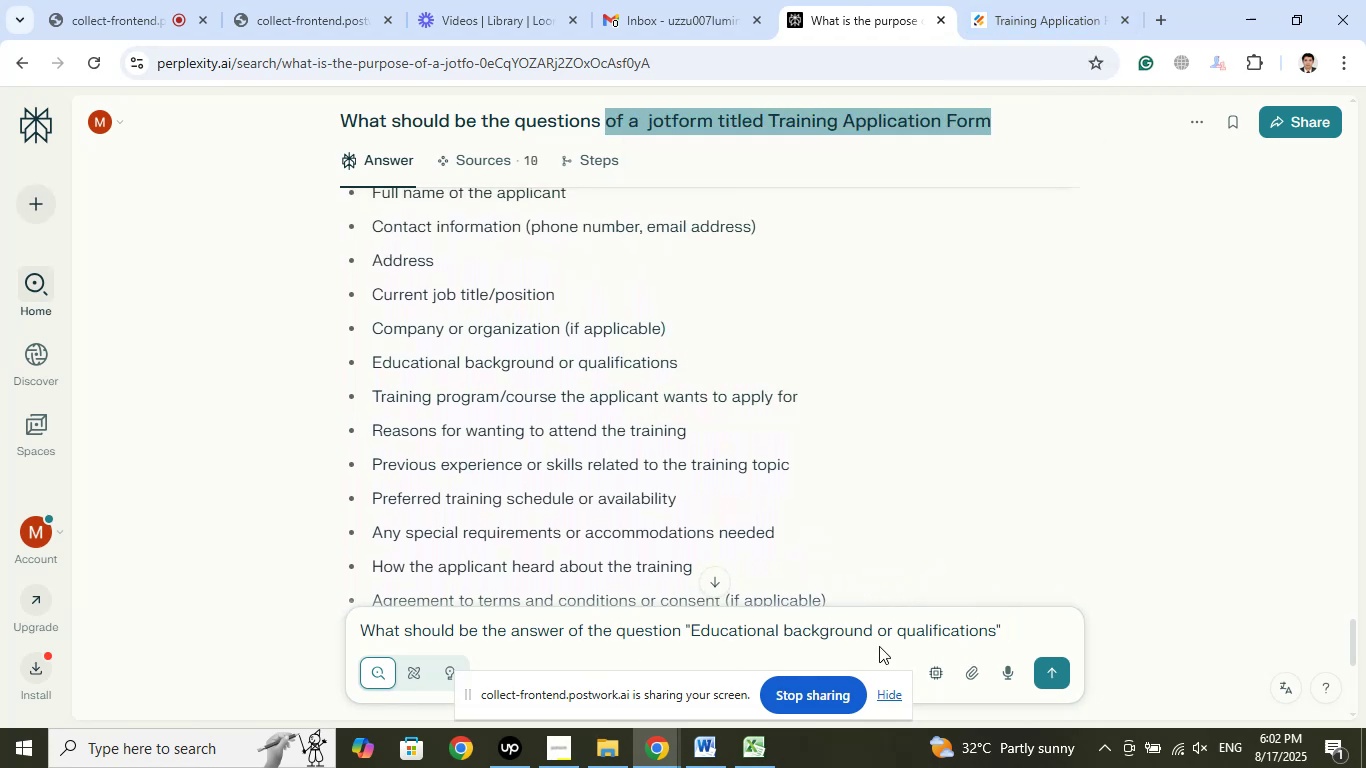 
left_click([1015, 626])
 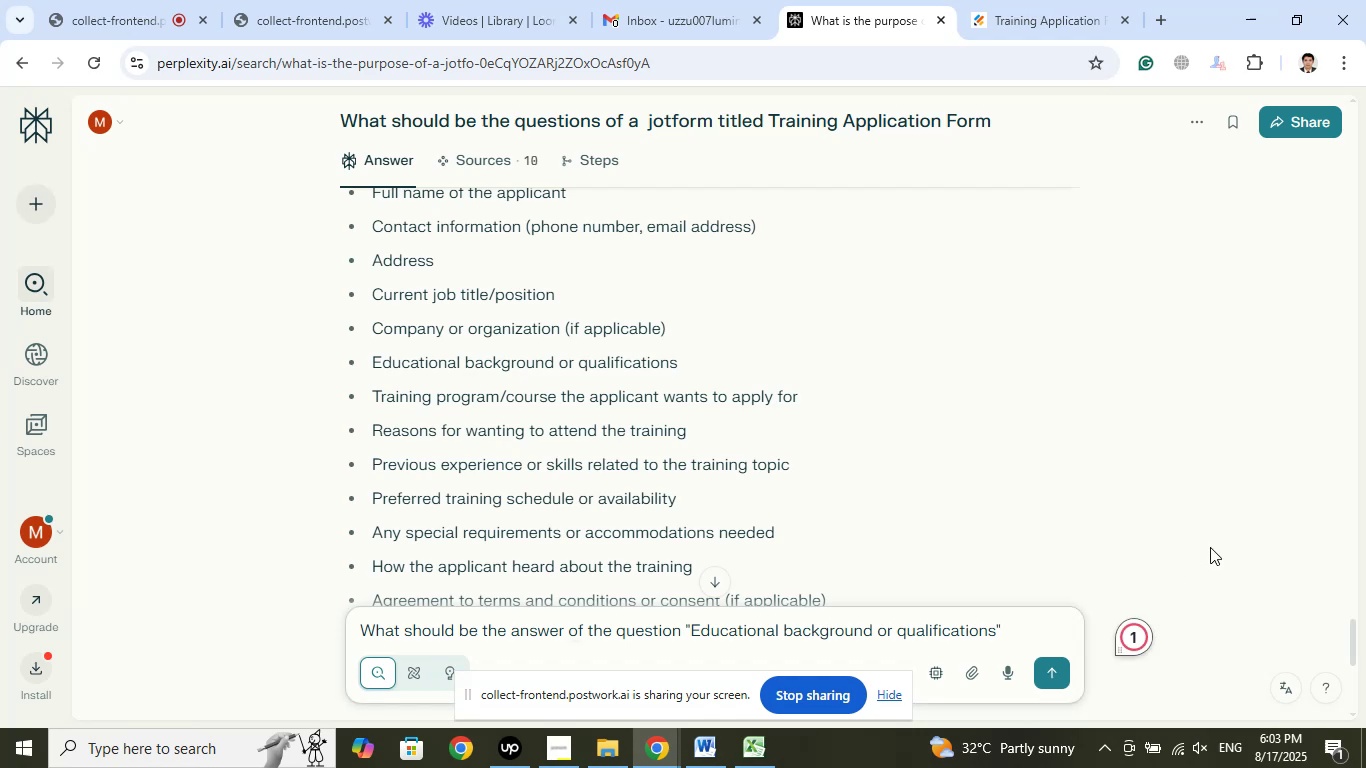 
key(Control+V)
 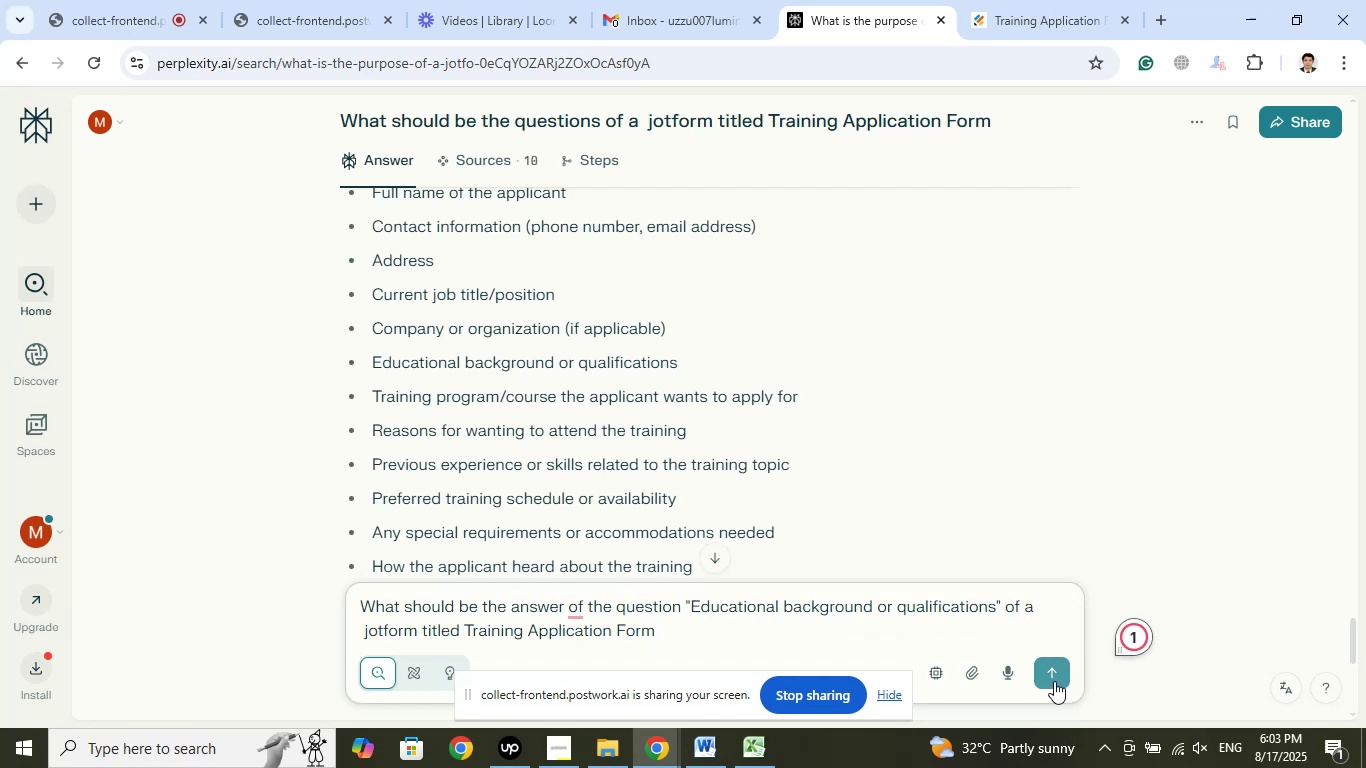 
left_click([1058, 675])
 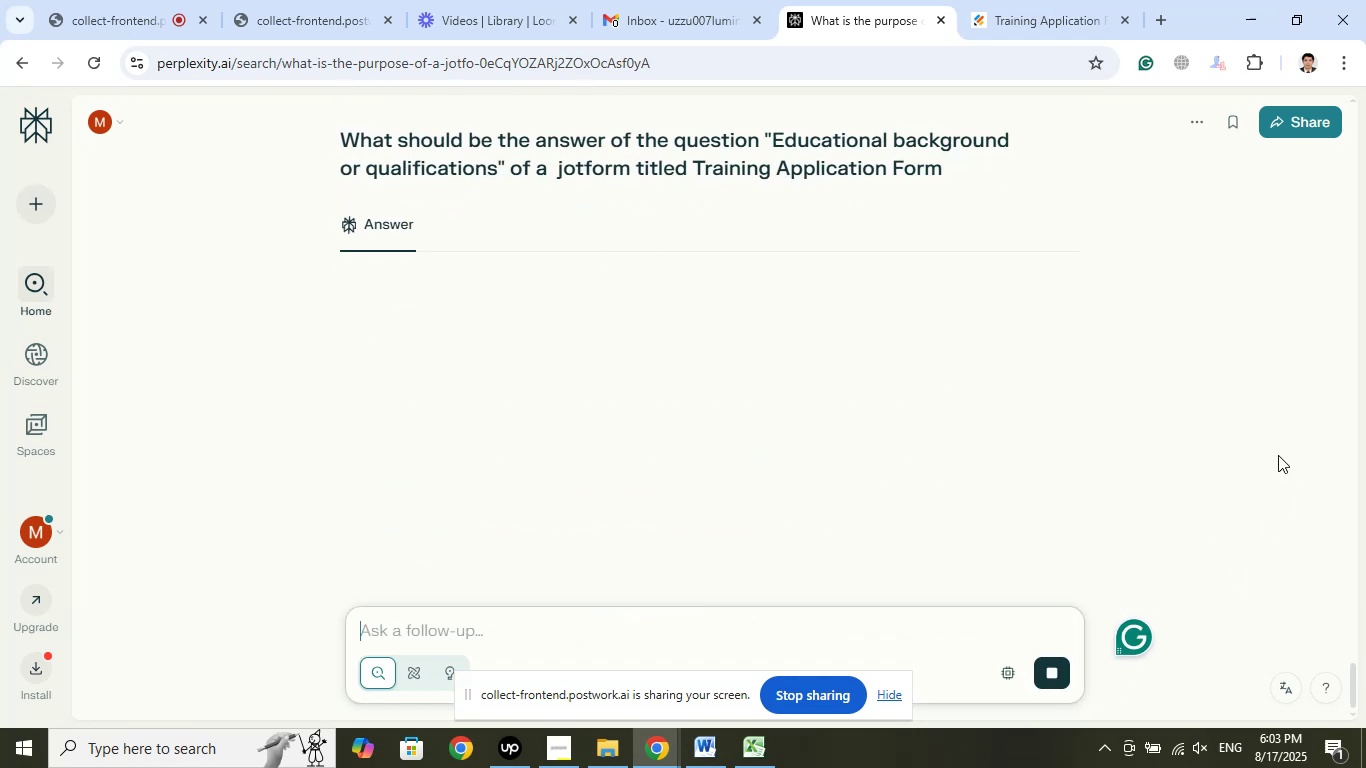 
wait(6.03)
 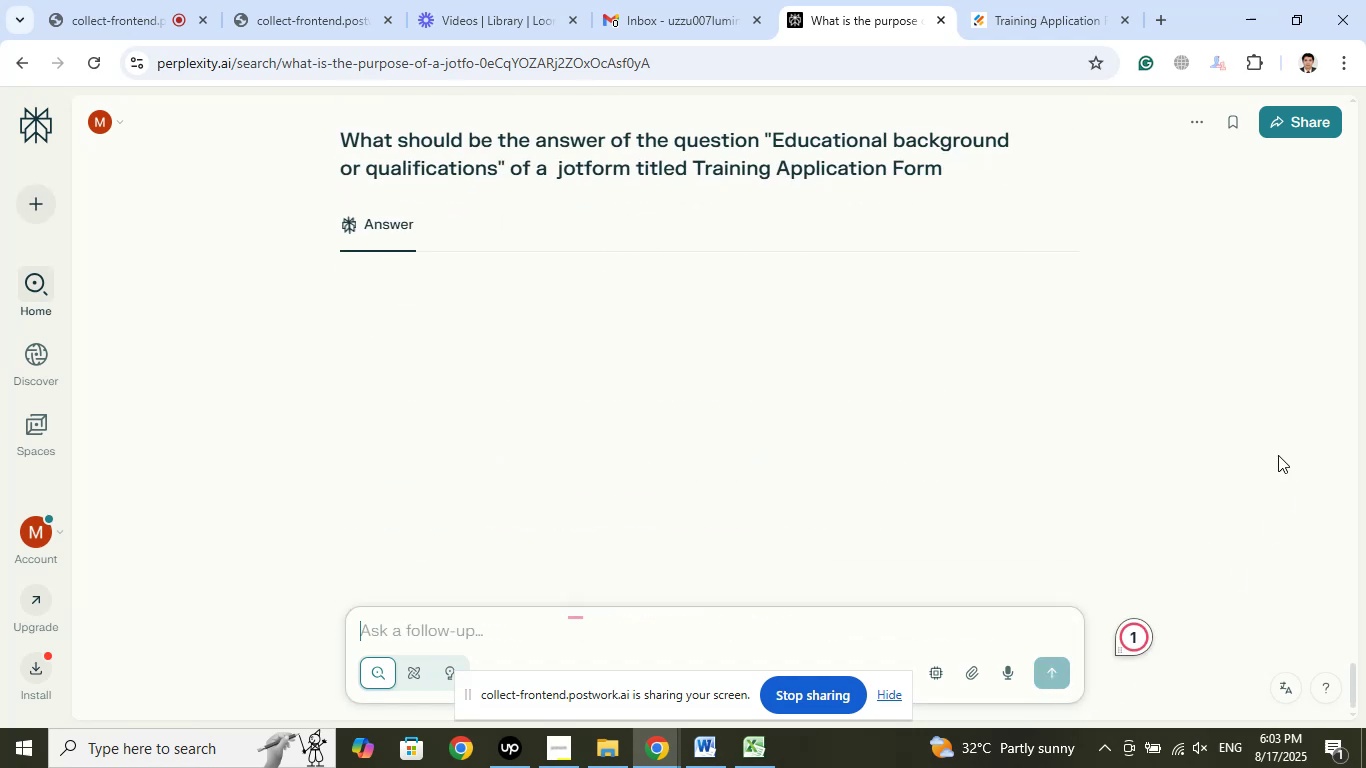 
left_click([1064, 8])
 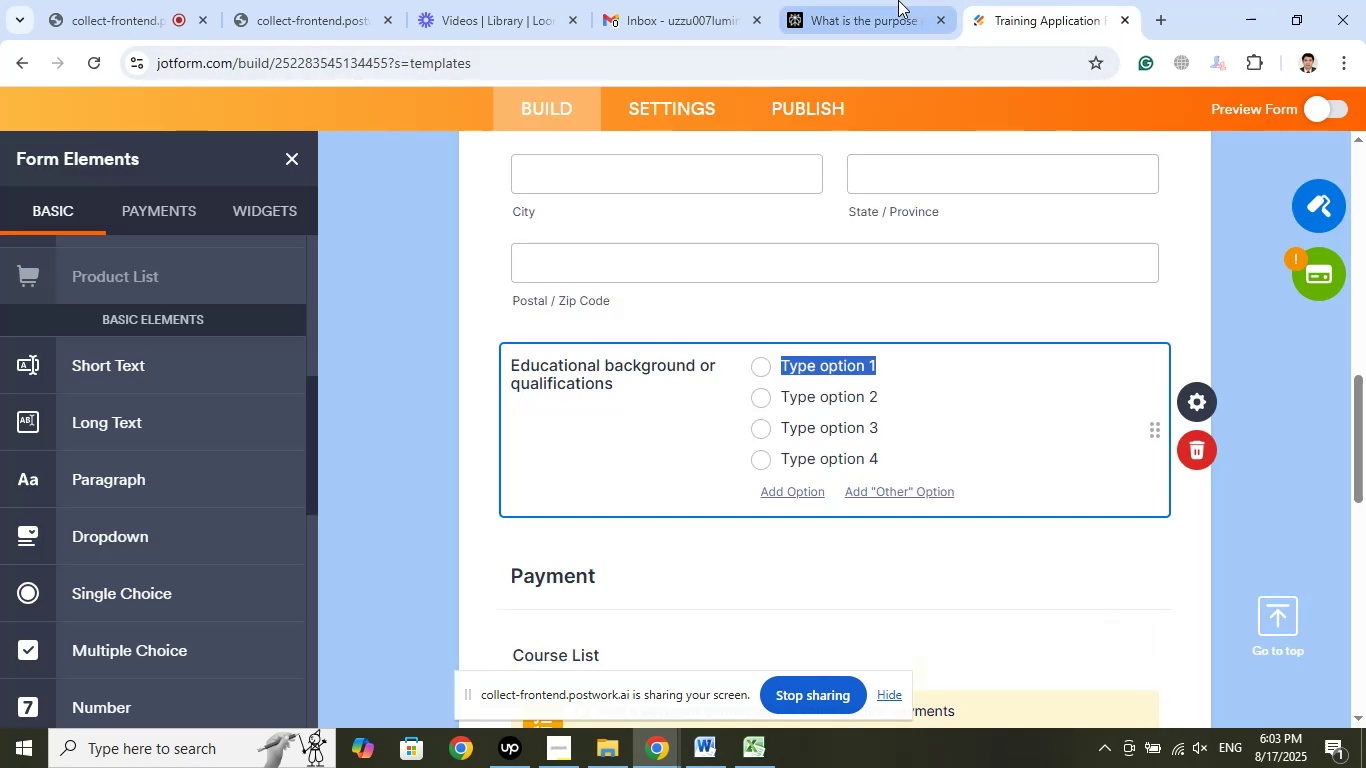 
left_click([898, 0])
 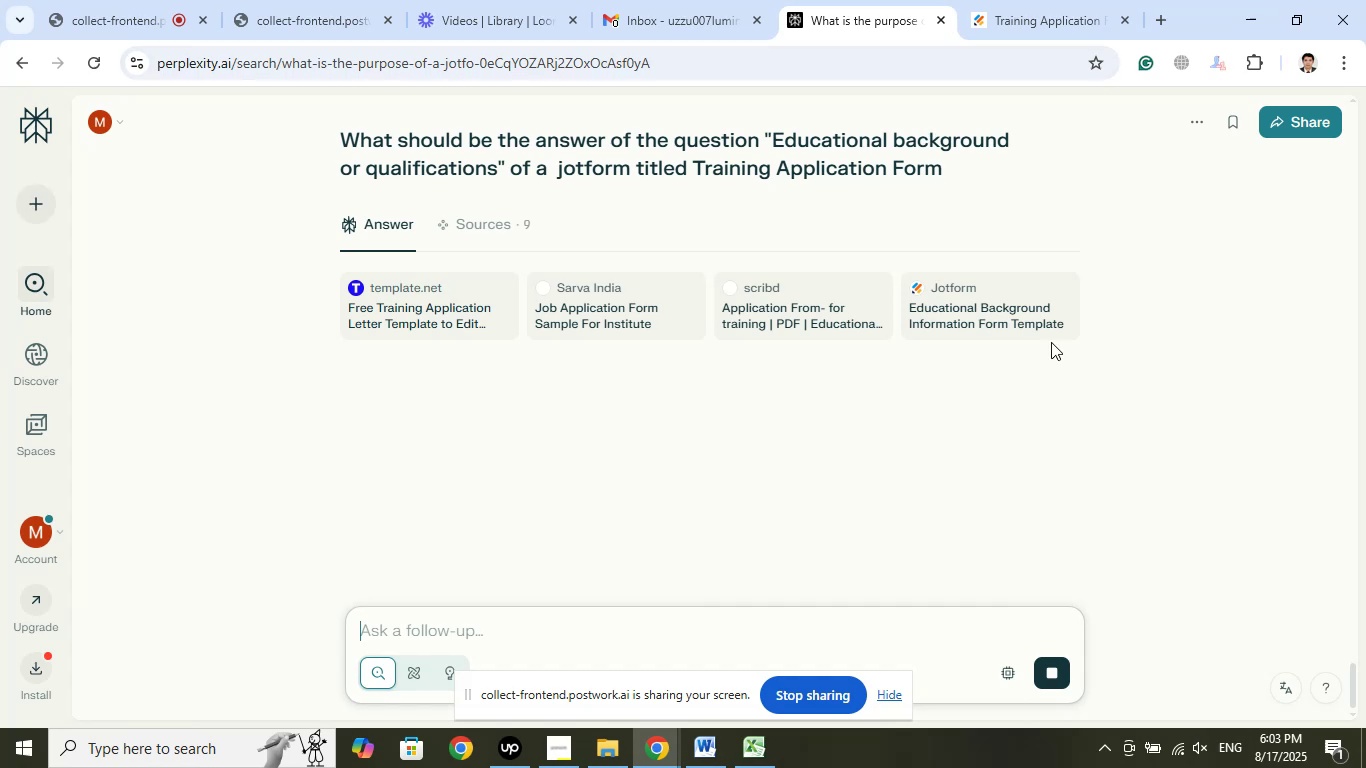 
mouse_move([1099, 405])
 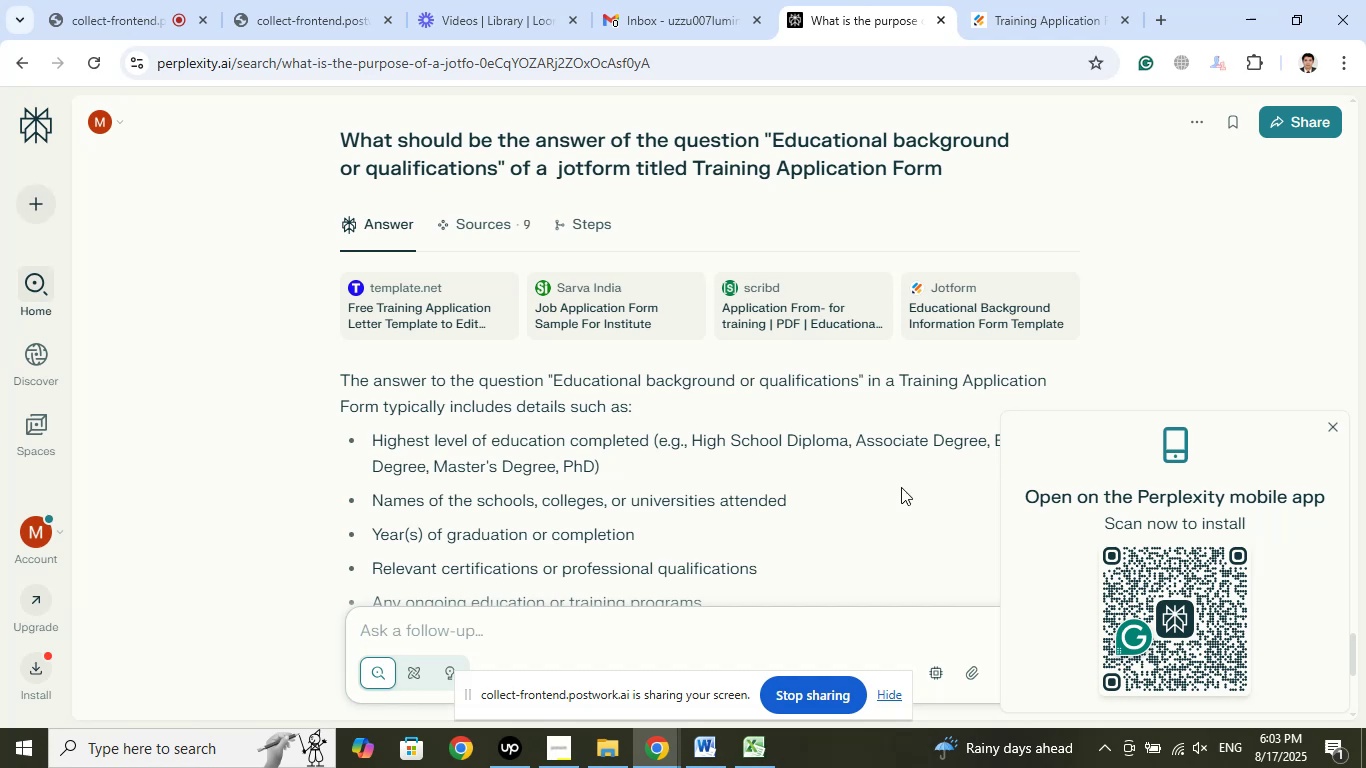 
left_click([1334, 427])
 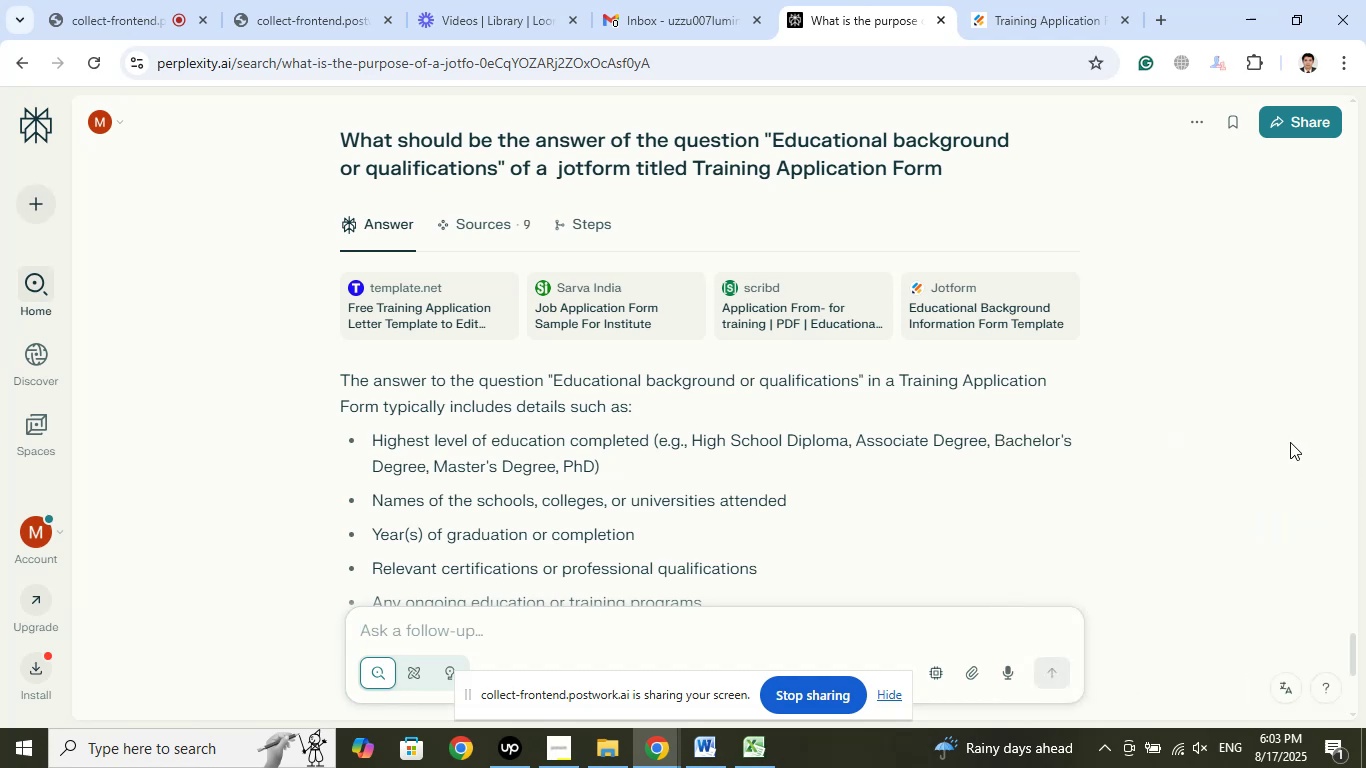 
scroll: coordinate [1290, 442], scroll_direction: down, amount: 1.0
 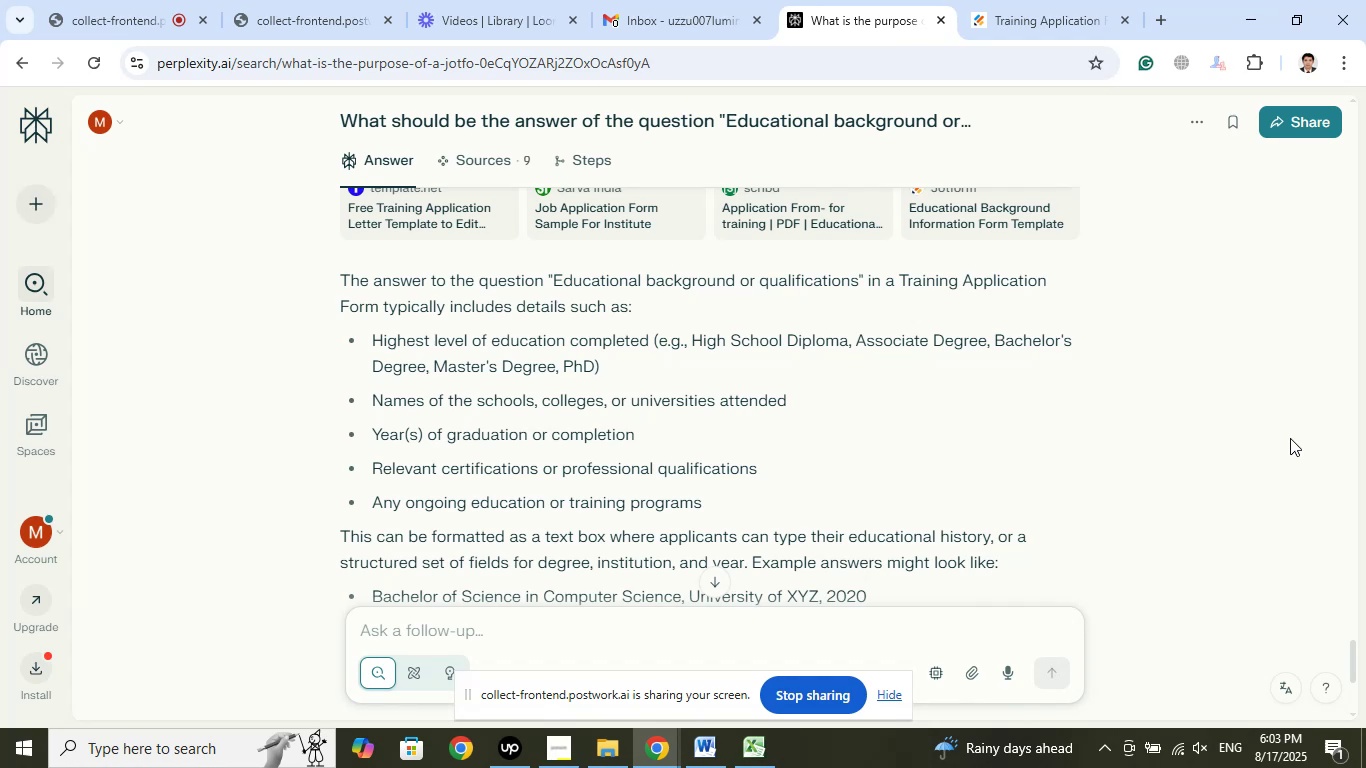 
wait(6.03)
 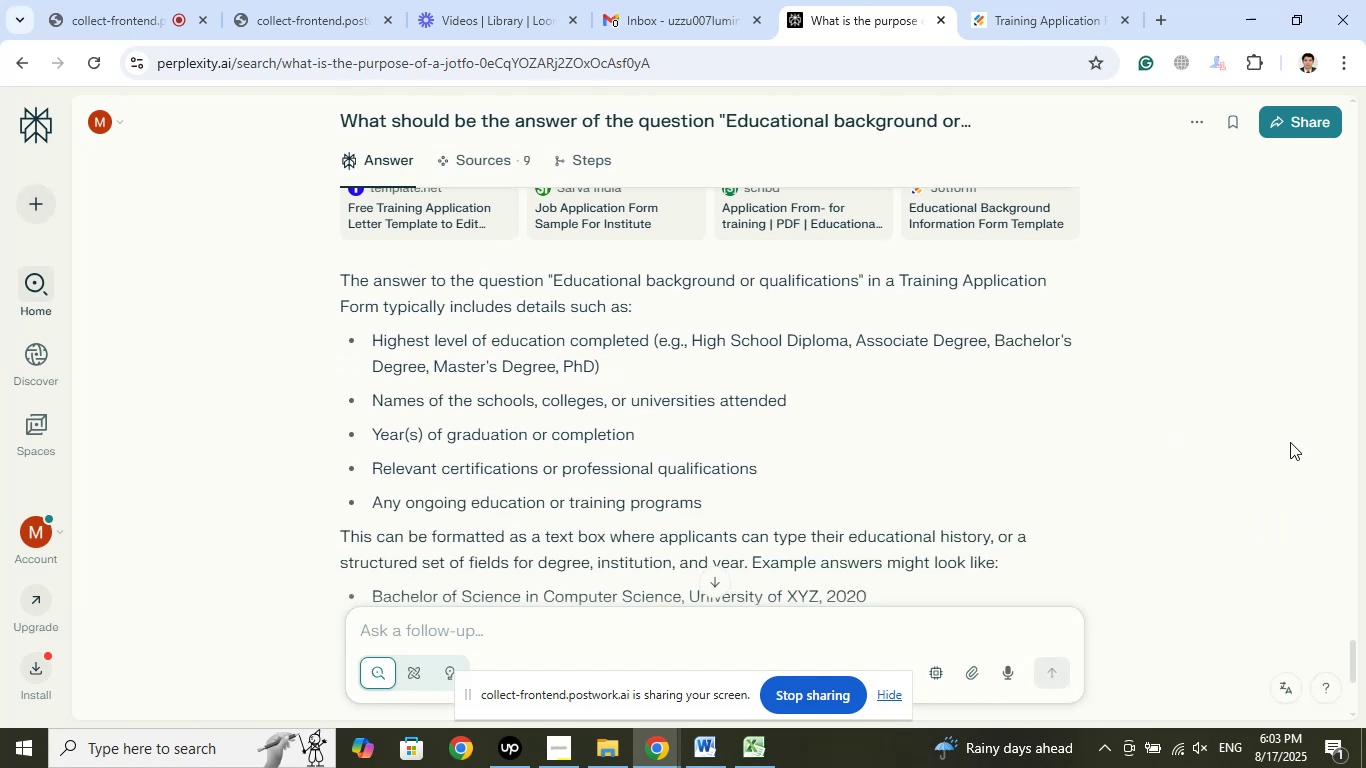 
scroll: coordinate [1290, 438], scroll_direction: up, amount: 1.0
 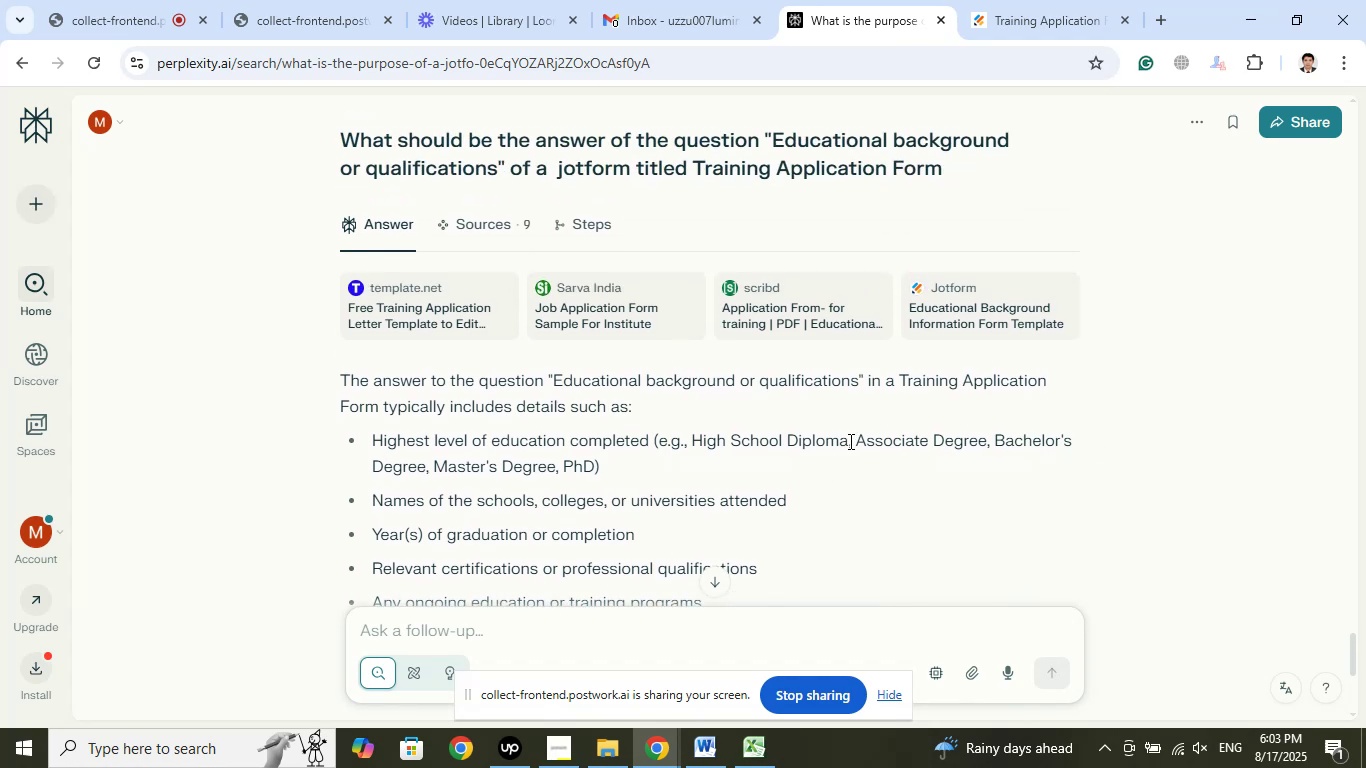 
wait(8.17)
 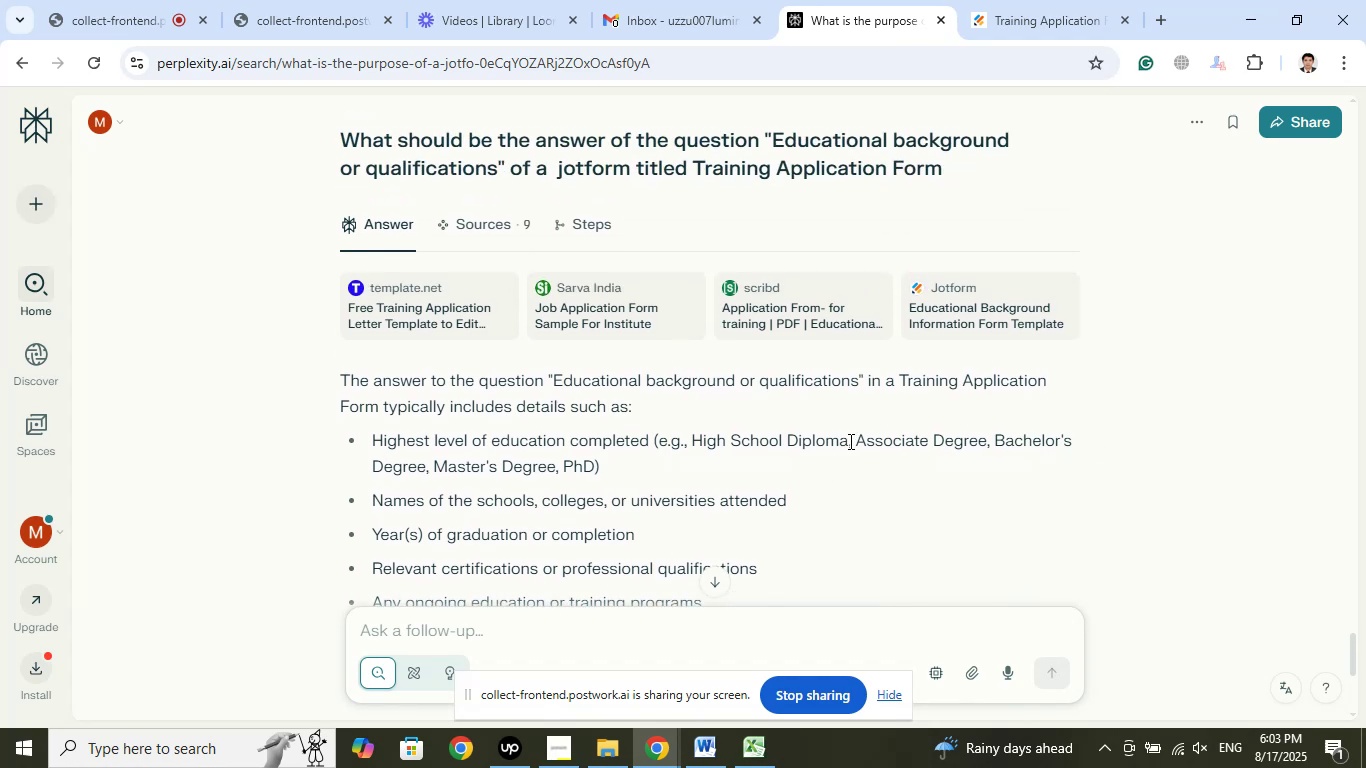 
right_click([694, 439])
 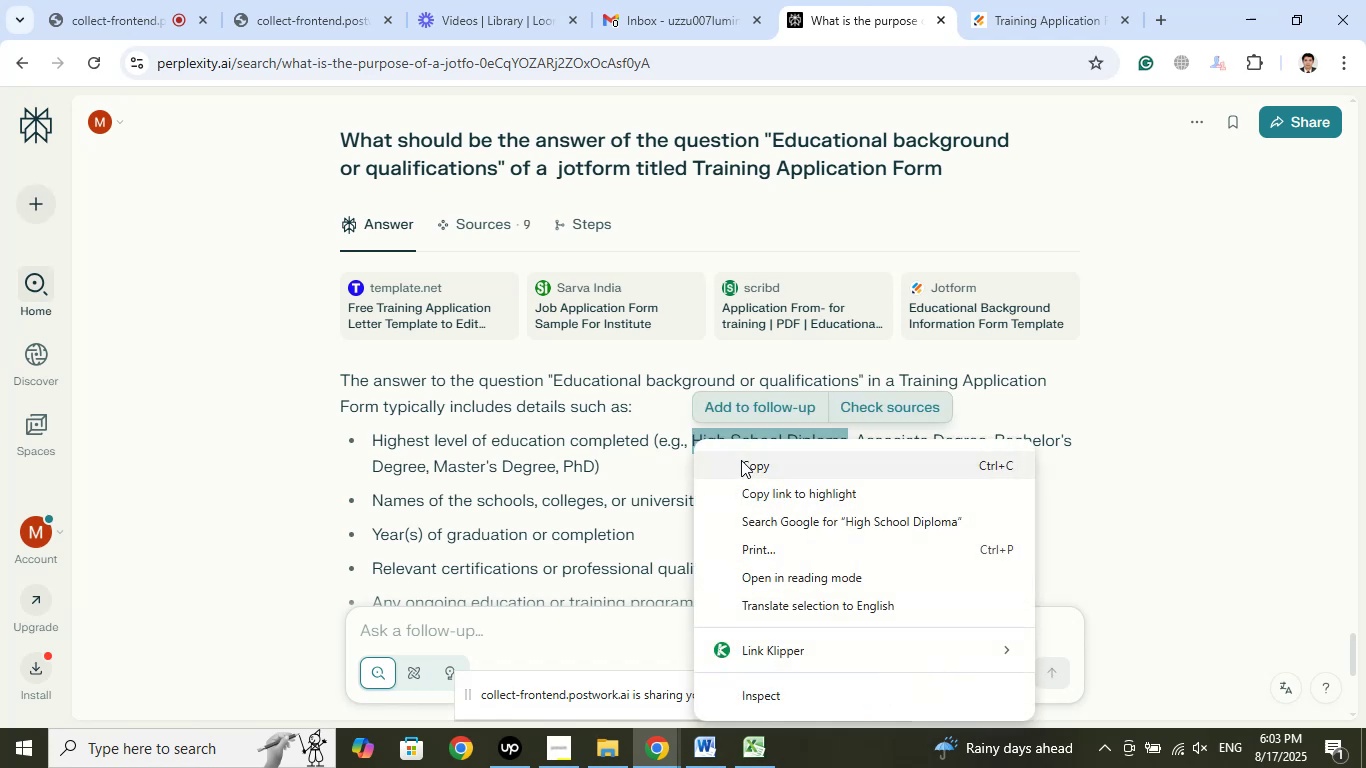 
left_click([742, 461])
 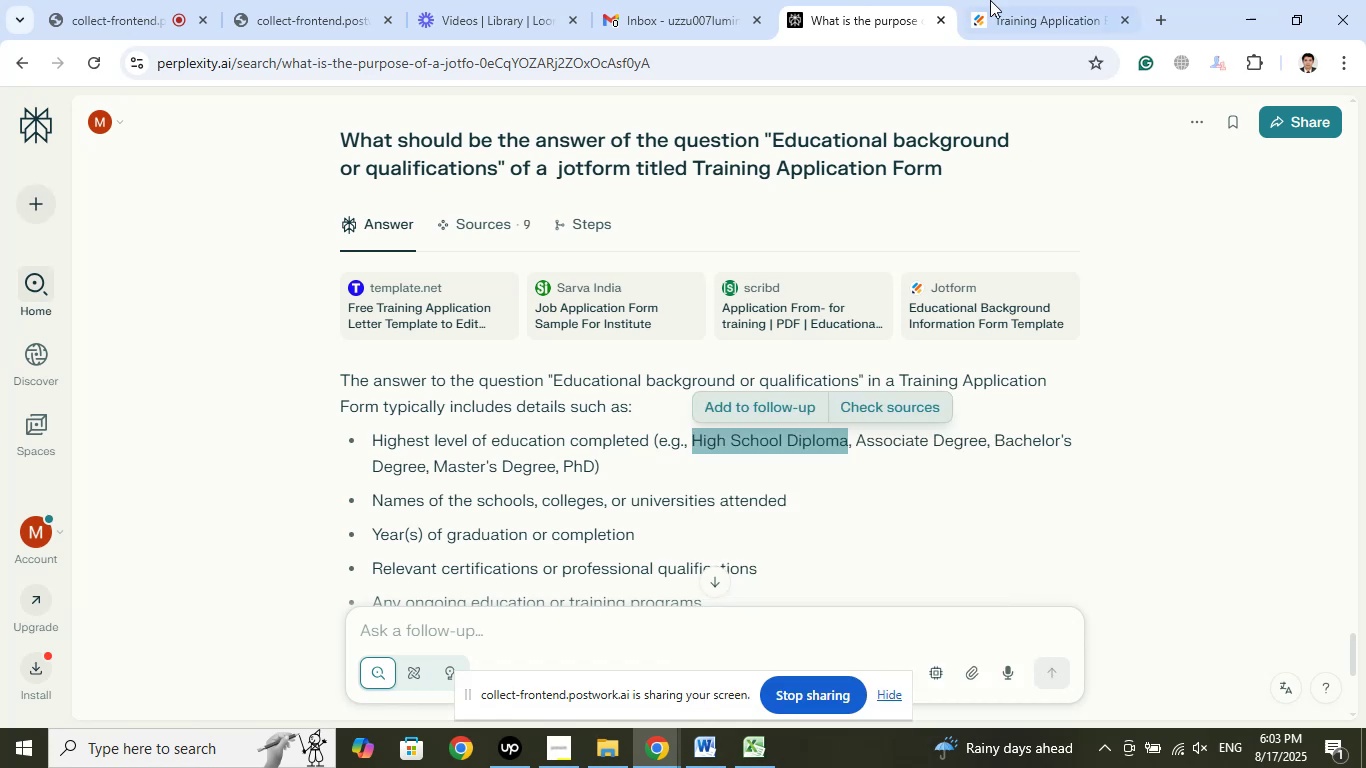 
left_click([1015, 0])
 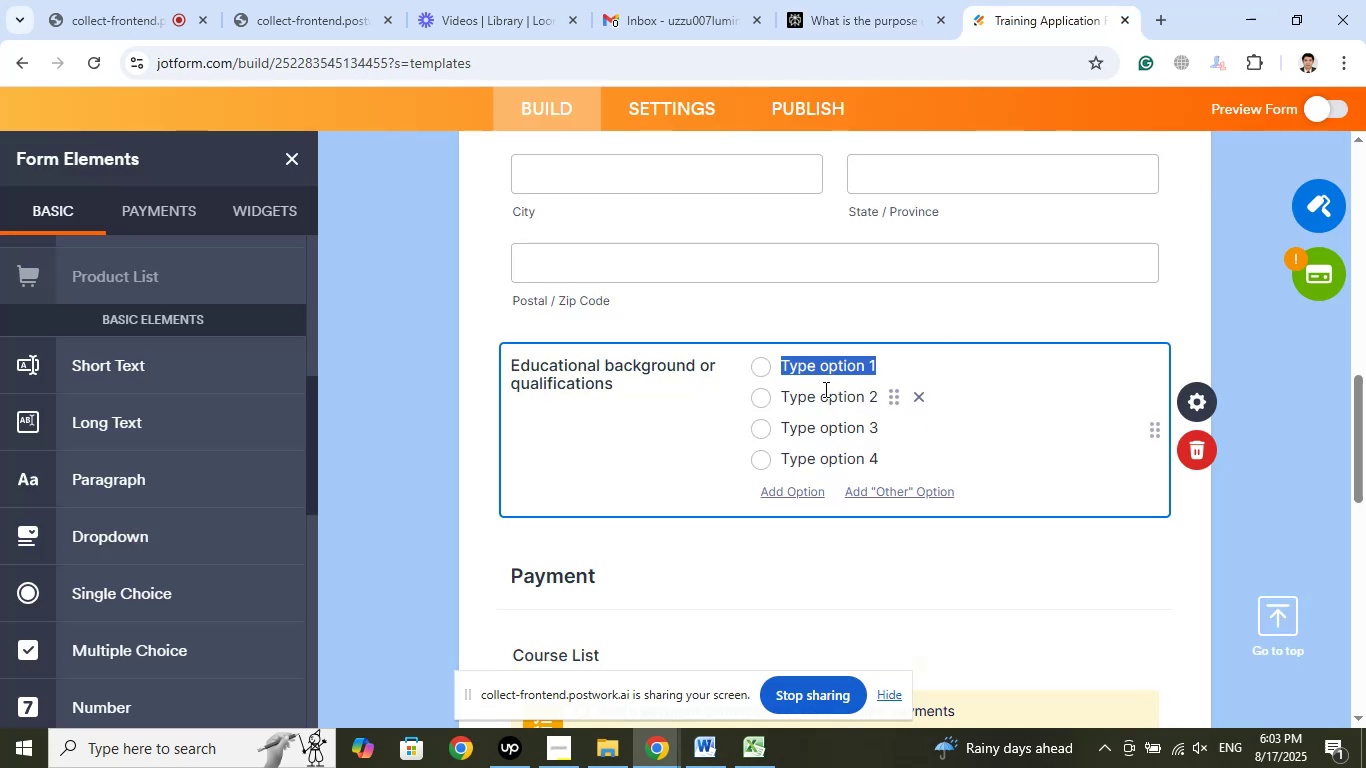 
right_click([817, 368])
 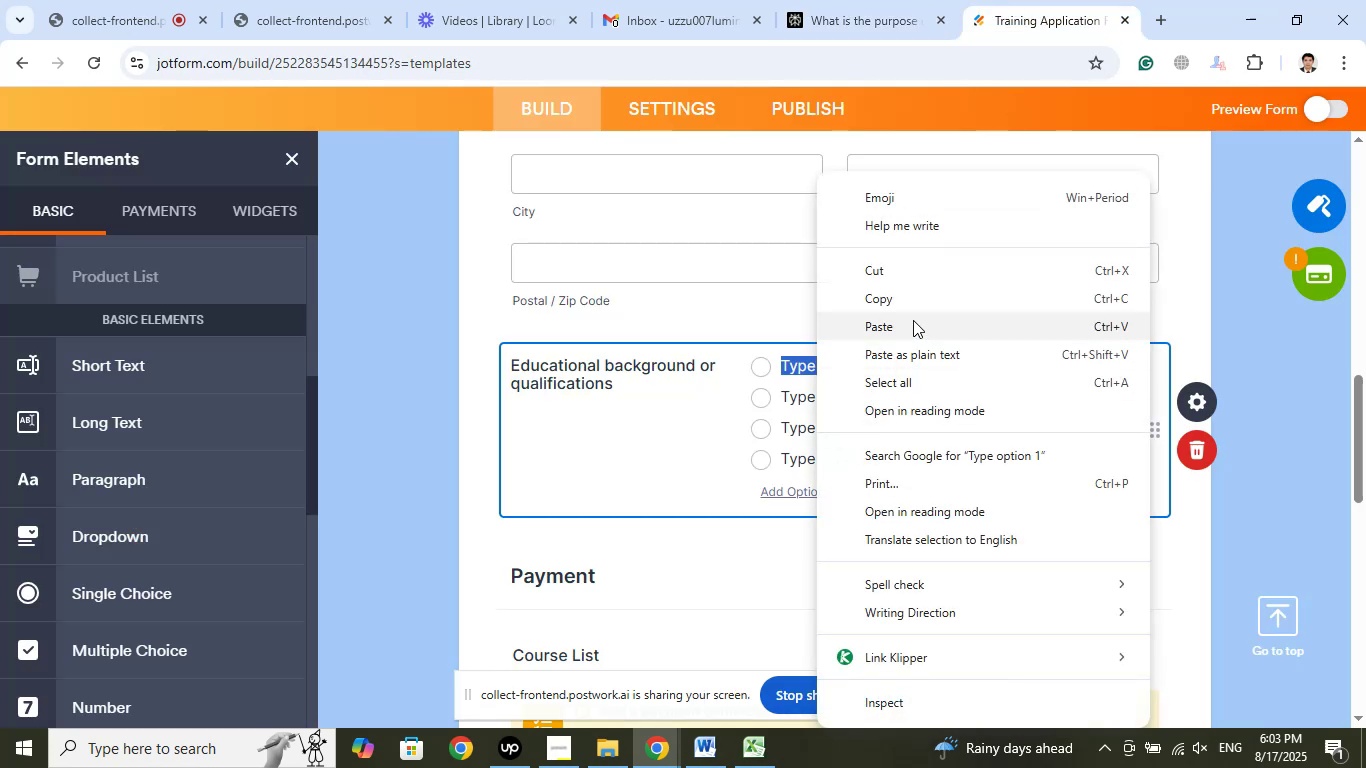 
left_click([913, 320])
 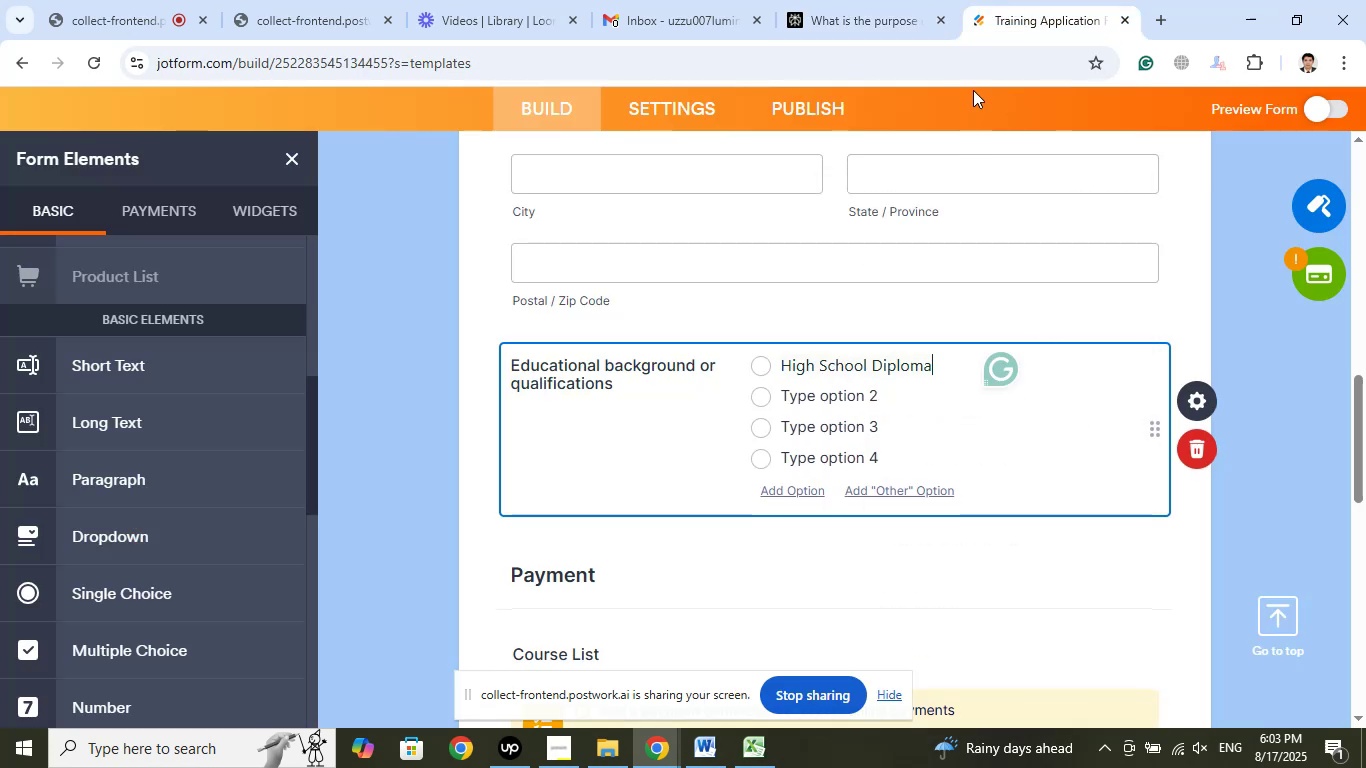 
left_click([925, 0])
 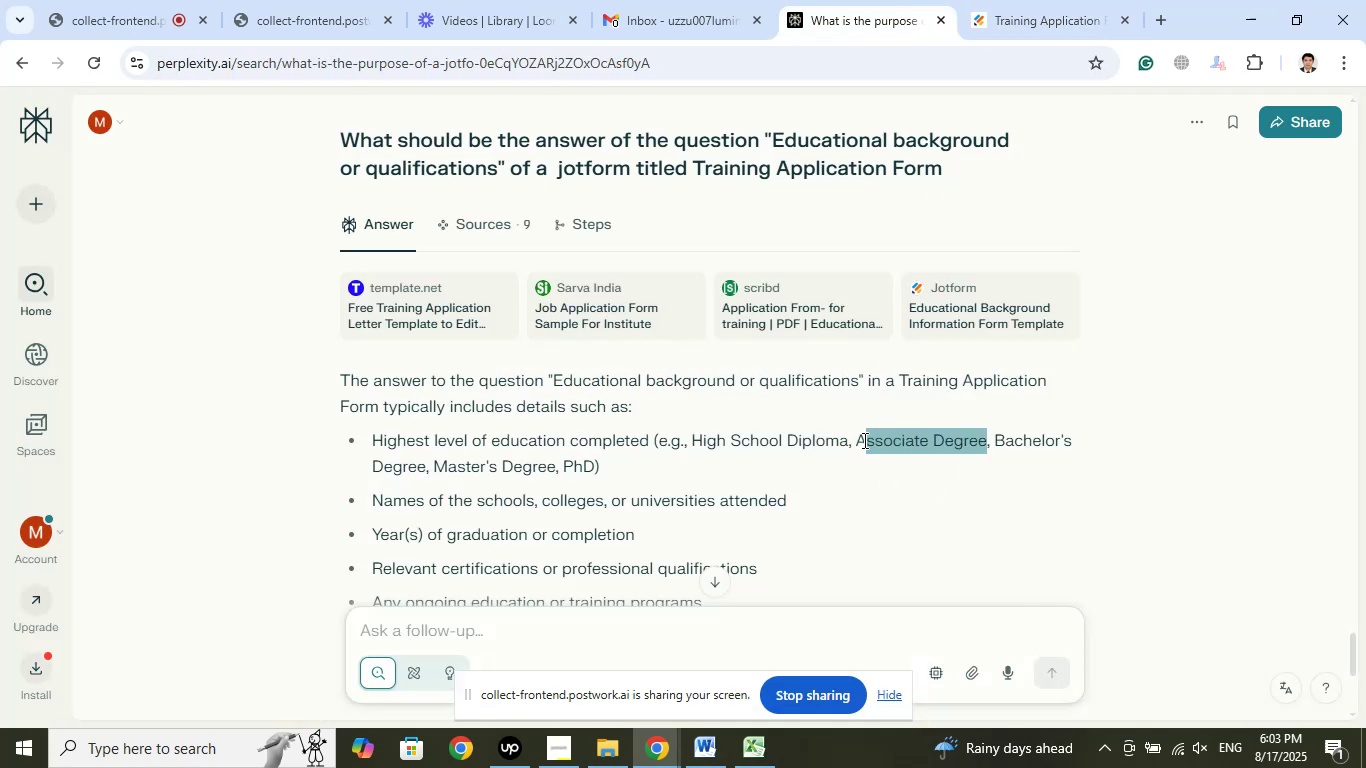 
right_click([866, 439])
 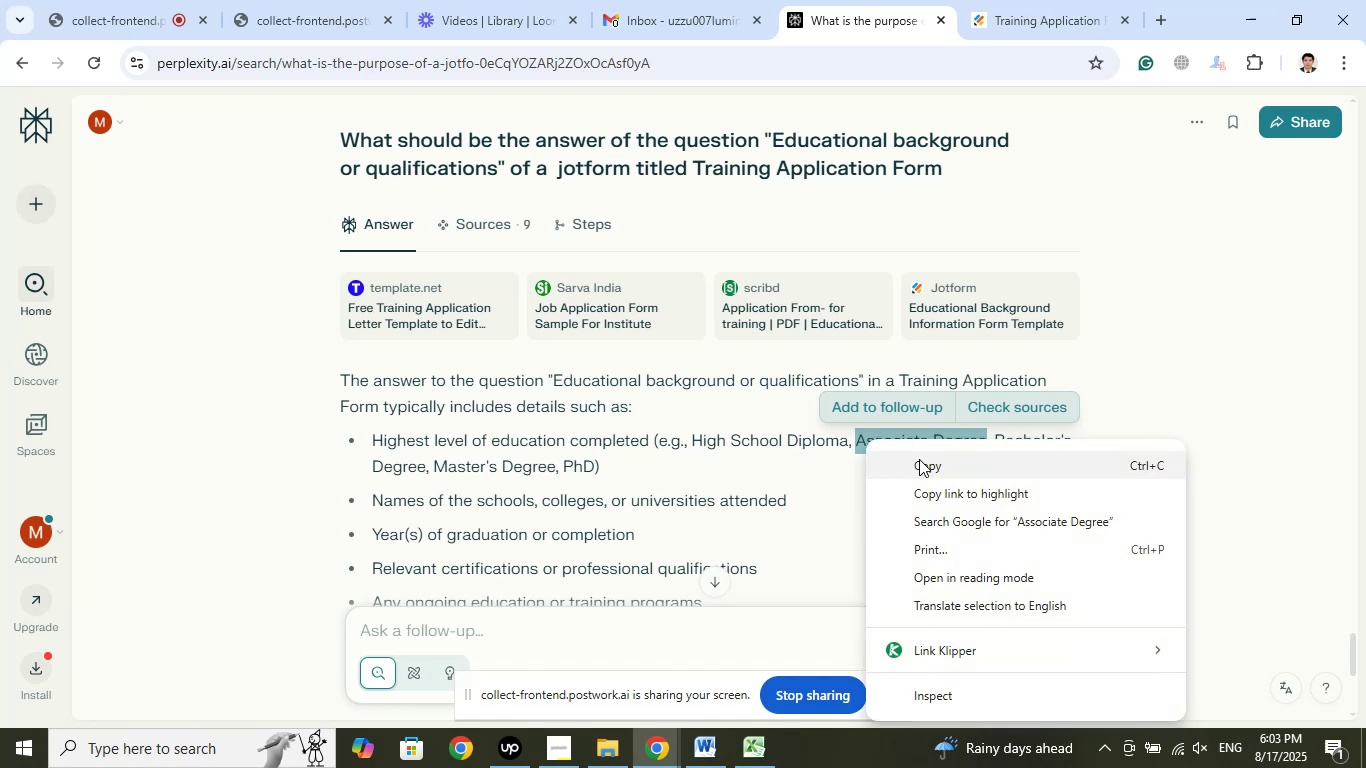 
left_click([921, 462])
 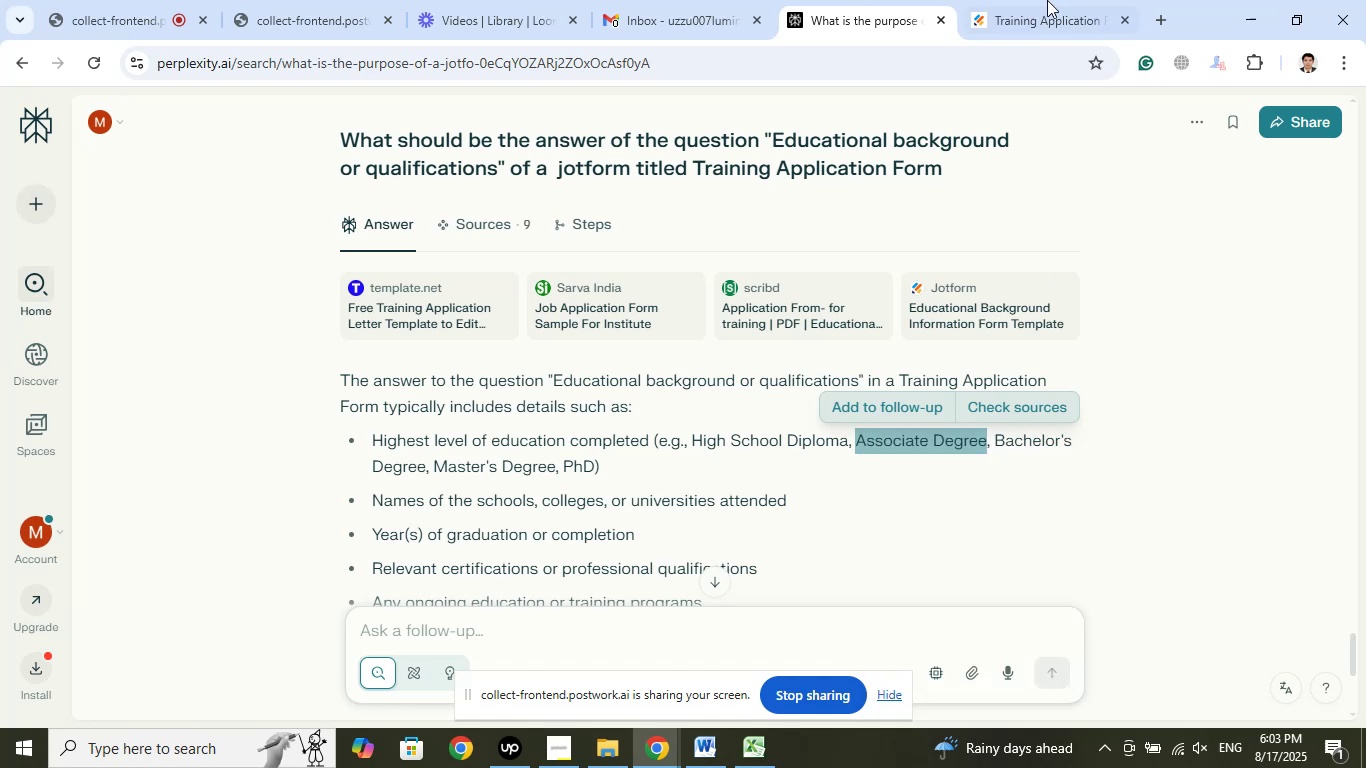 
left_click([1047, 0])
 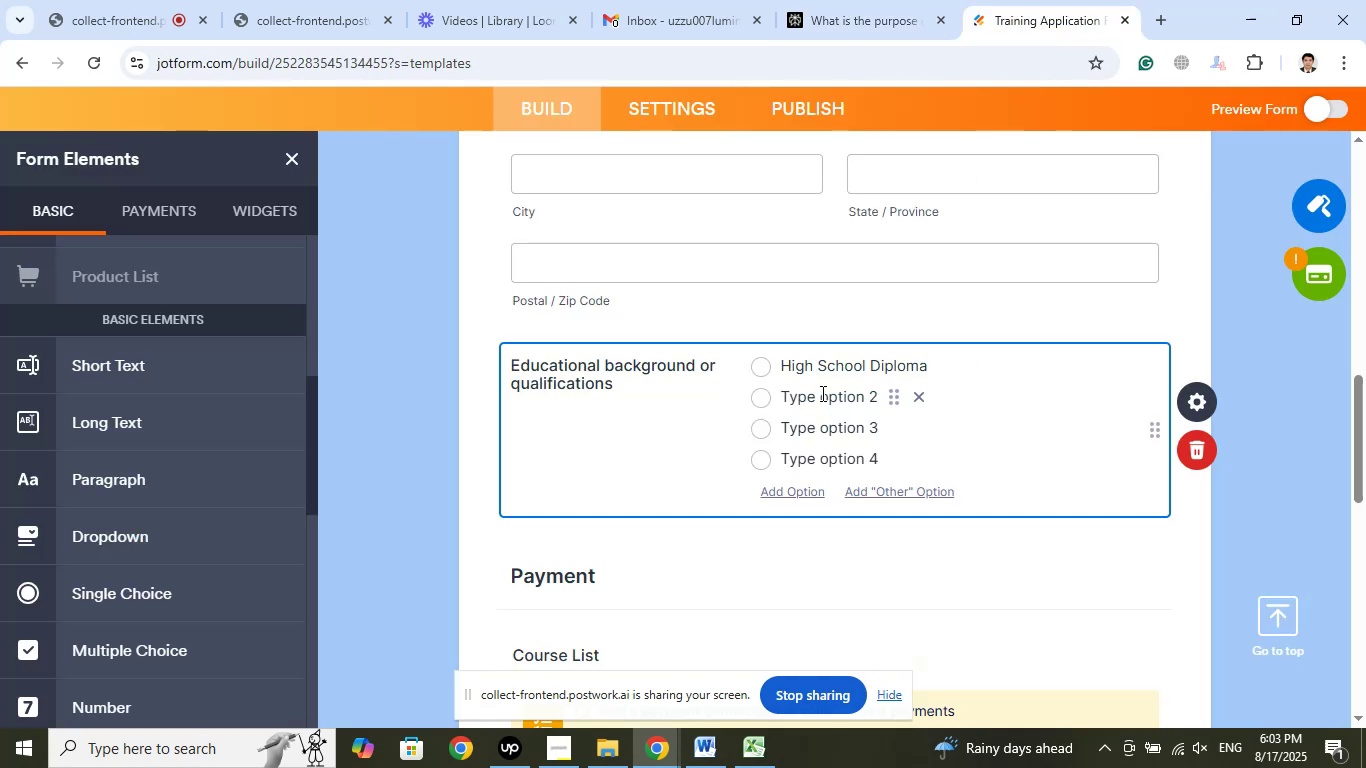 
left_click([821, 393])
 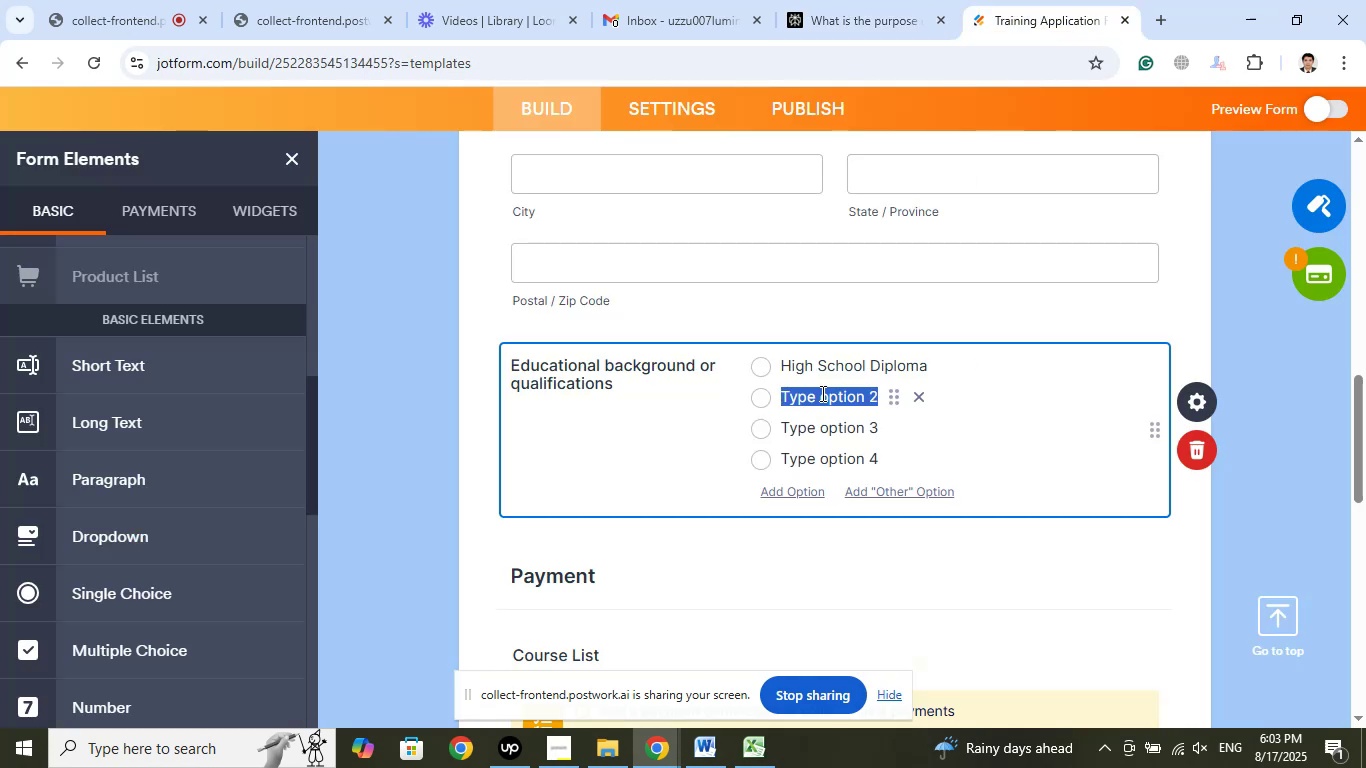 
right_click([821, 393])
 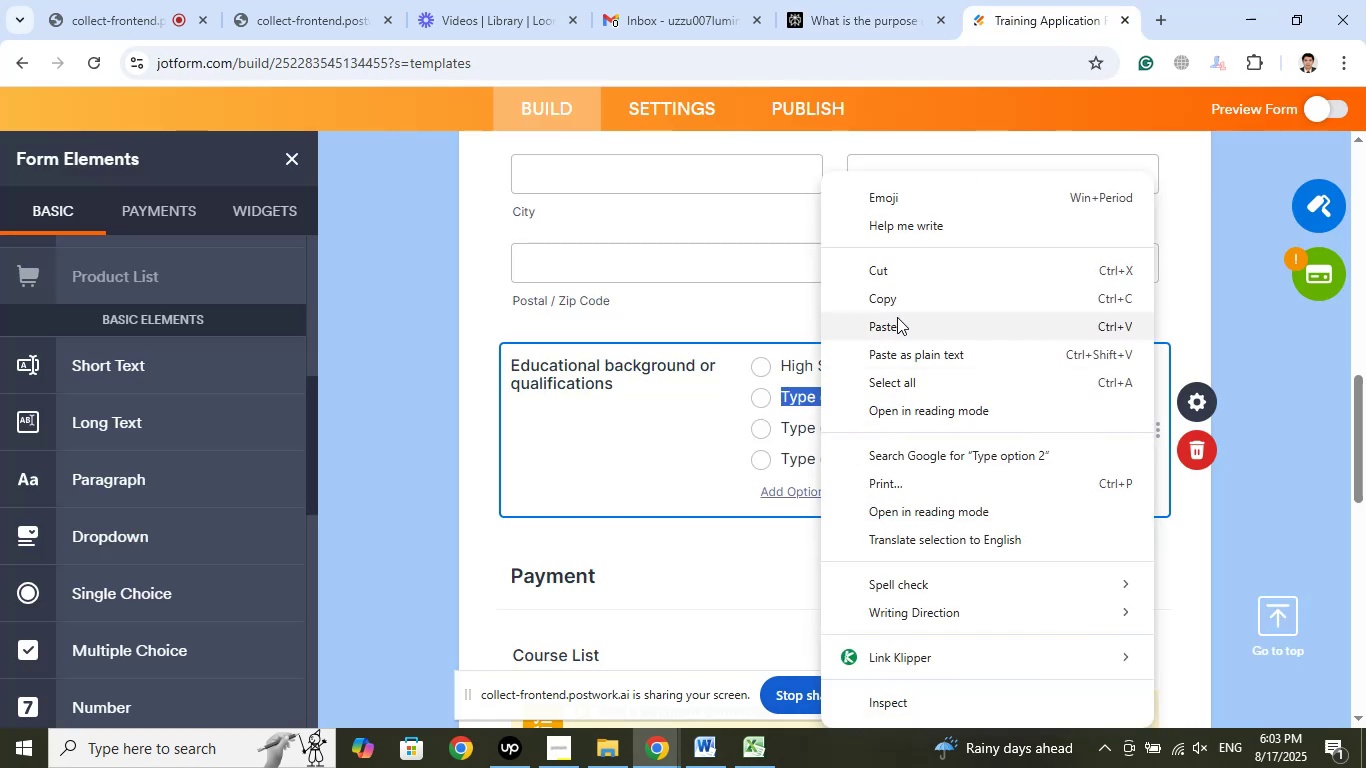 
left_click([897, 317])
 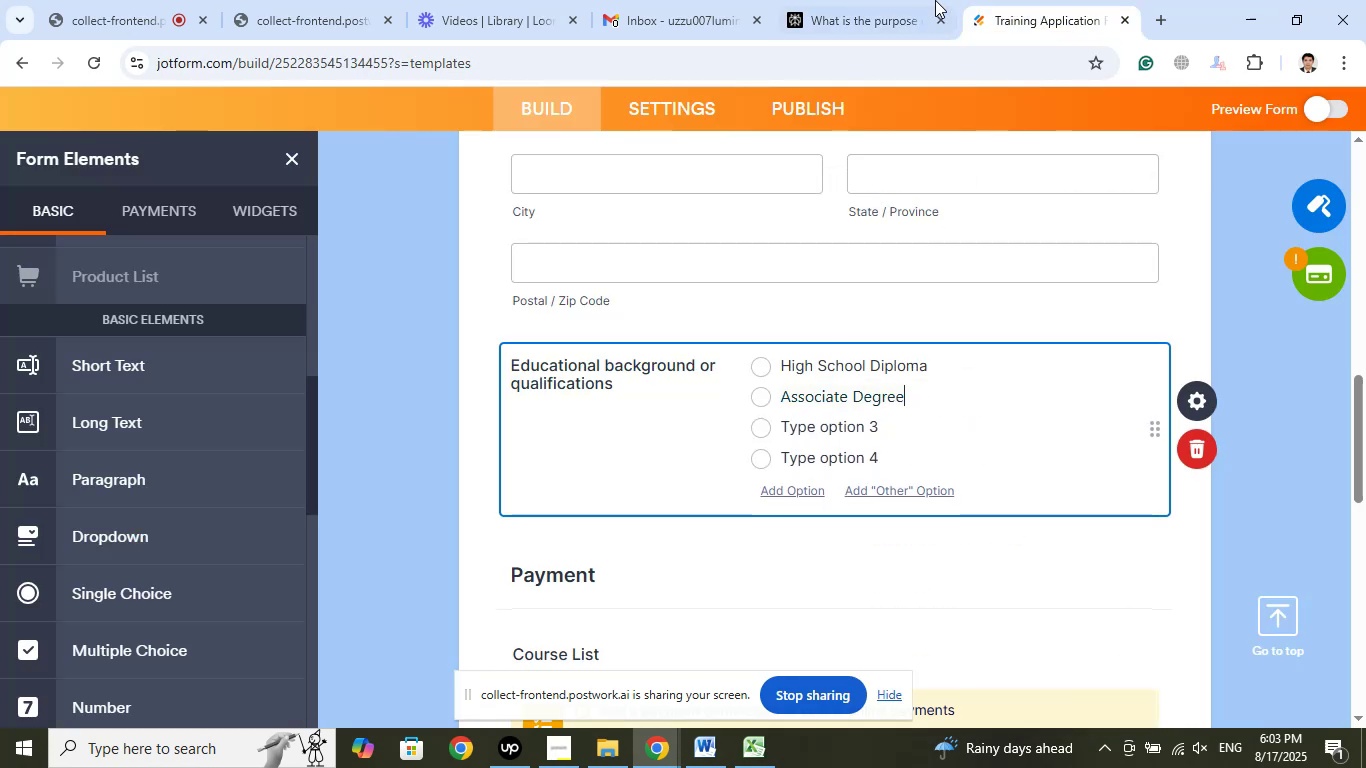 
left_click([927, 0])
 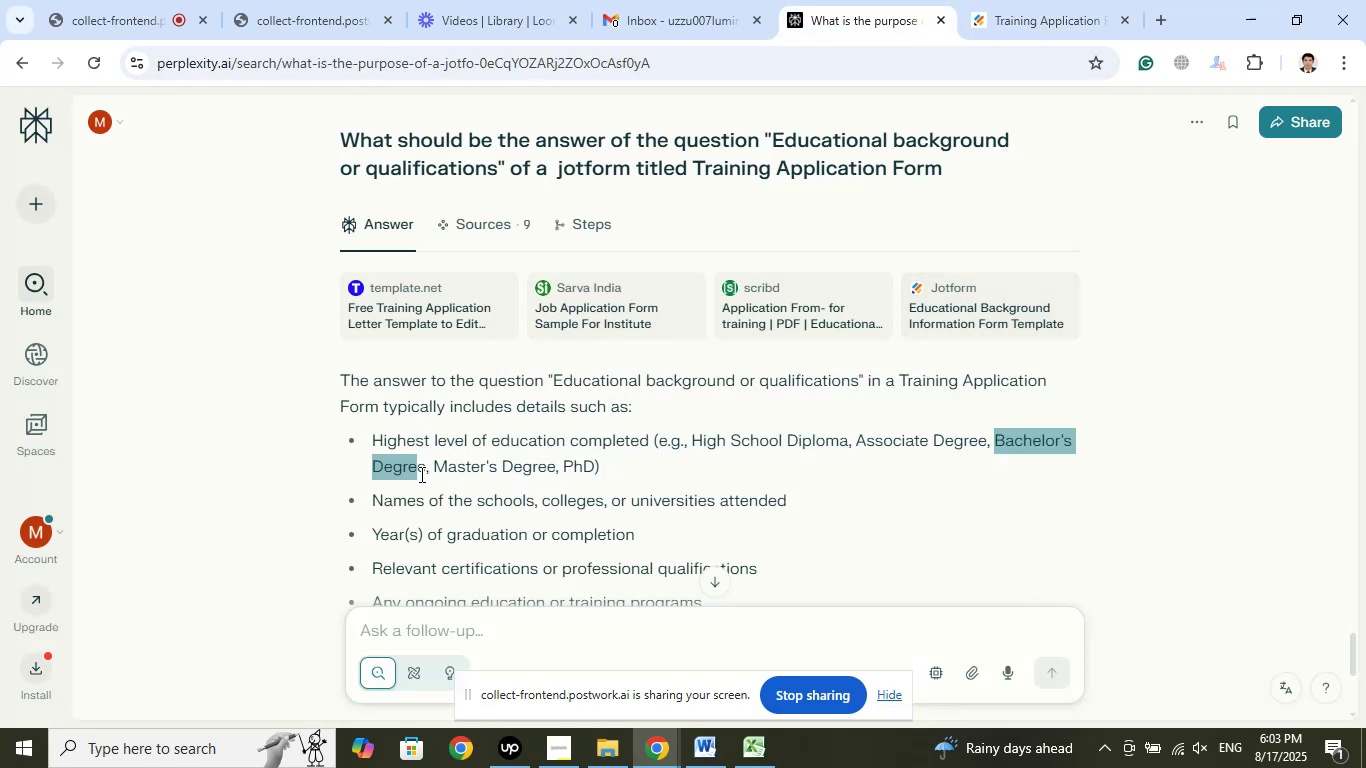 
right_click([389, 457])
 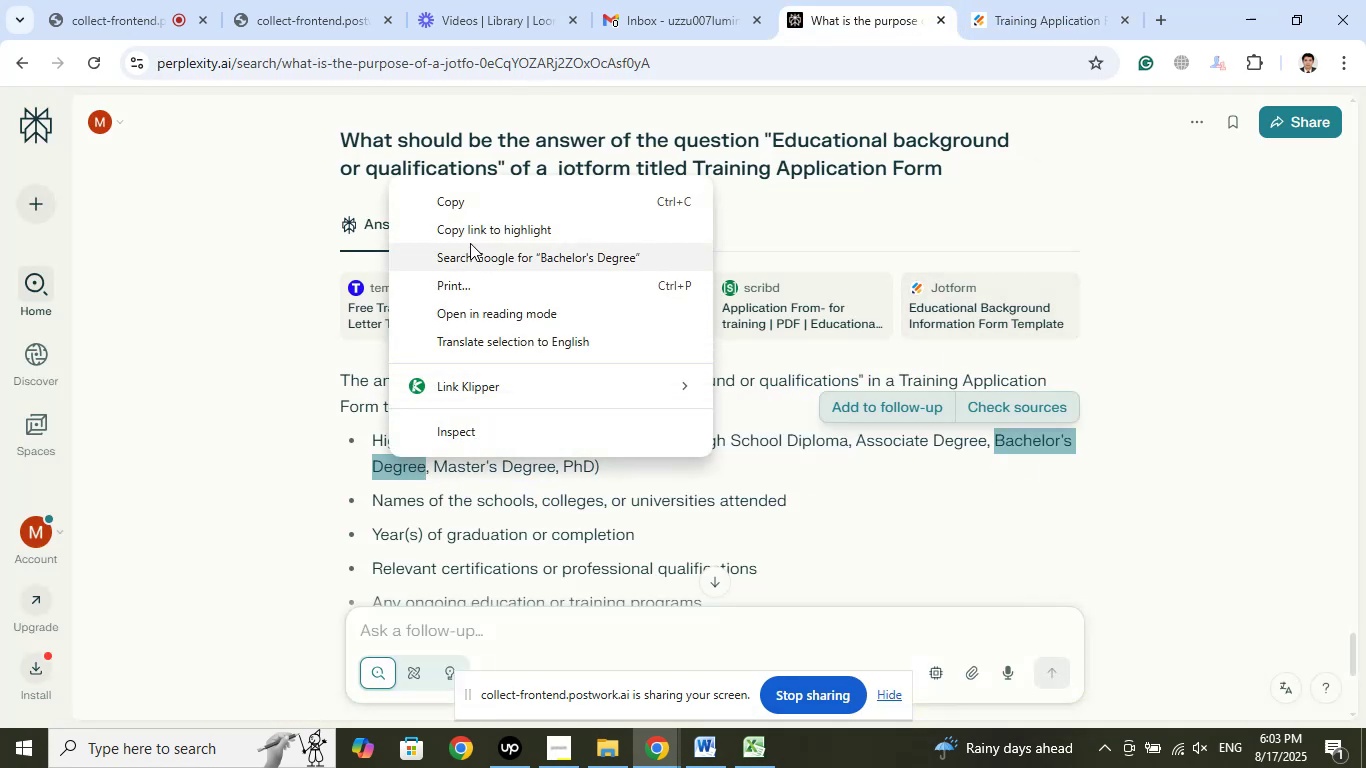 
left_click([470, 205])
 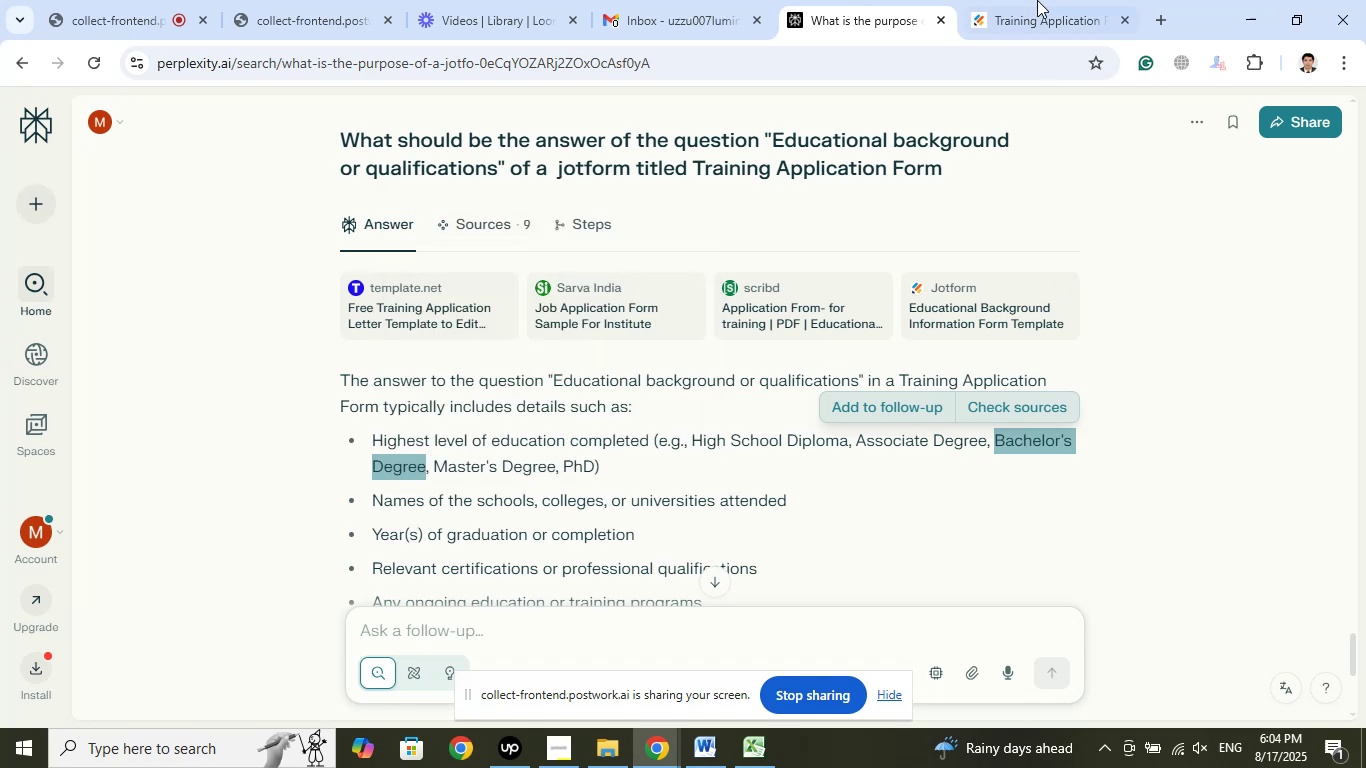 
left_click([1047, 0])
 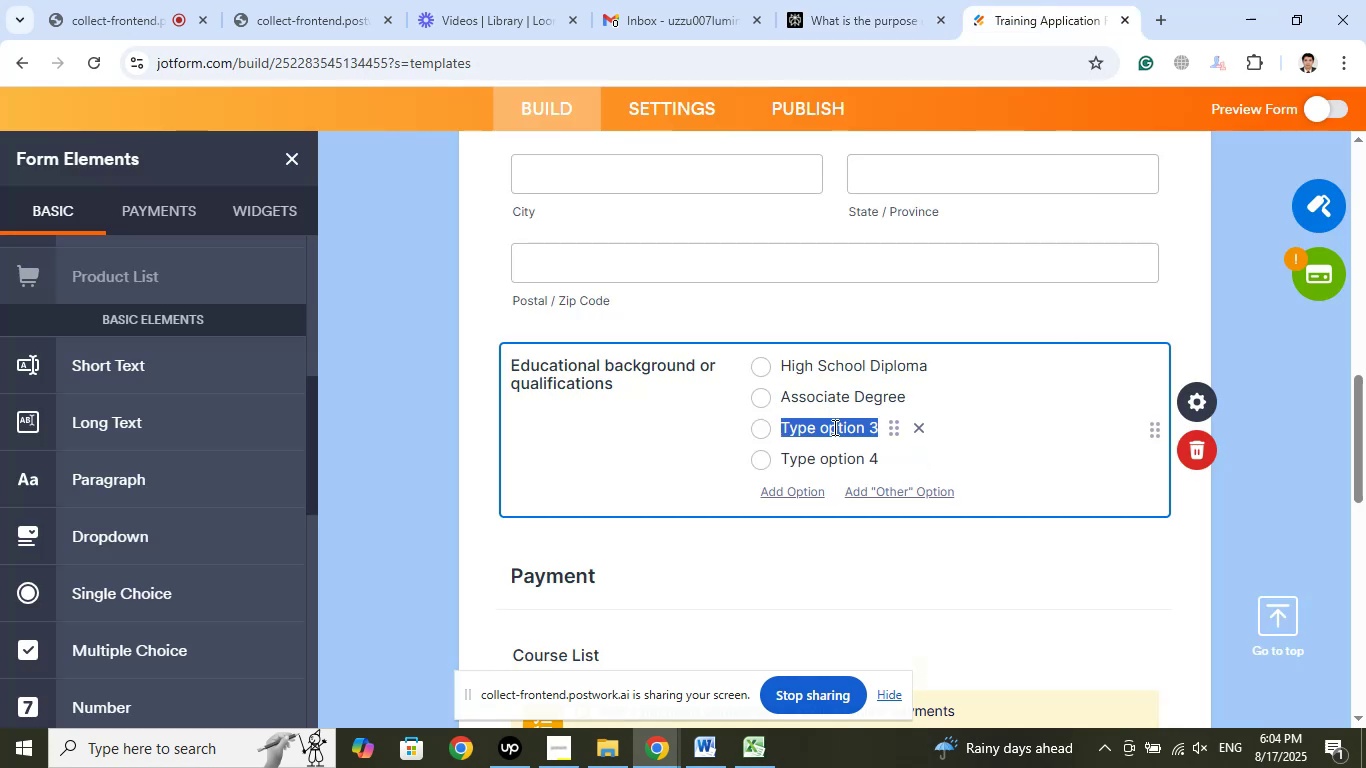 
right_click([831, 426])
 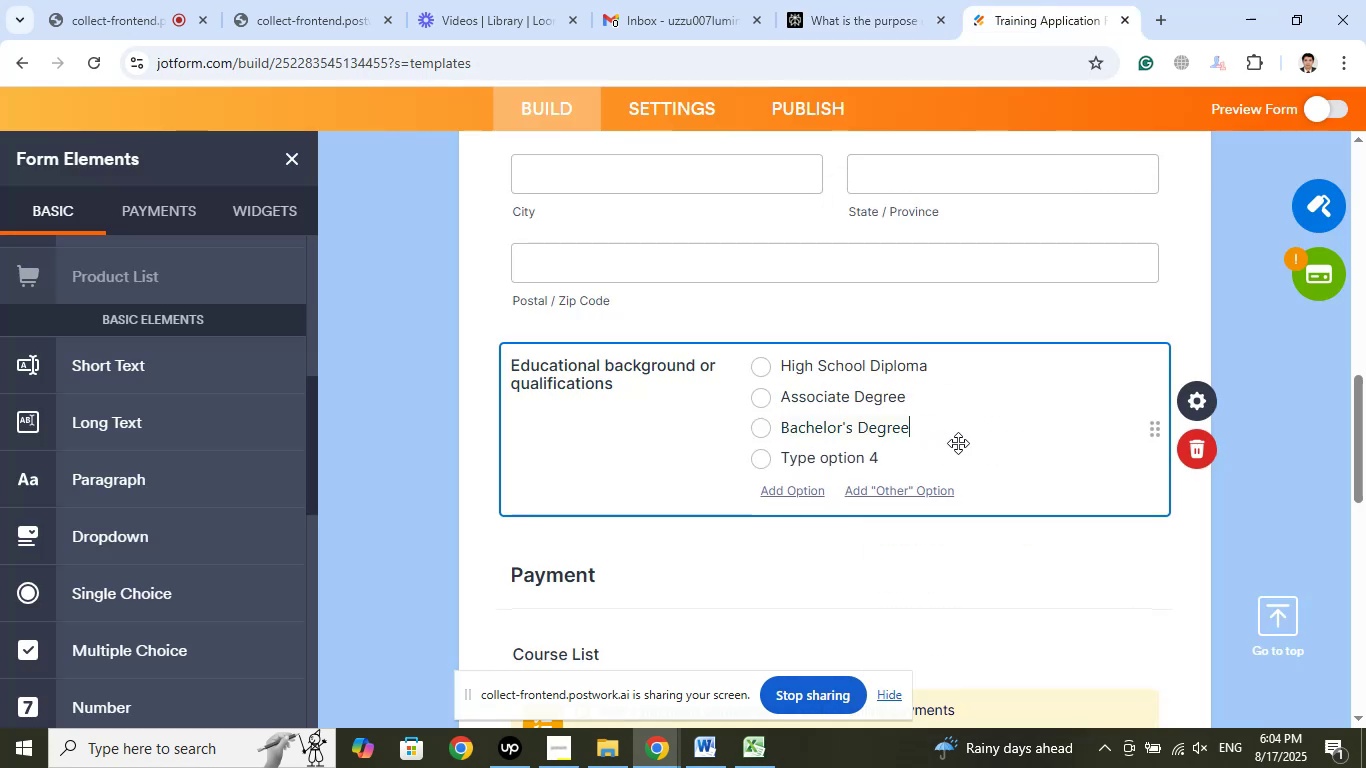 
left_click([880, 0])
 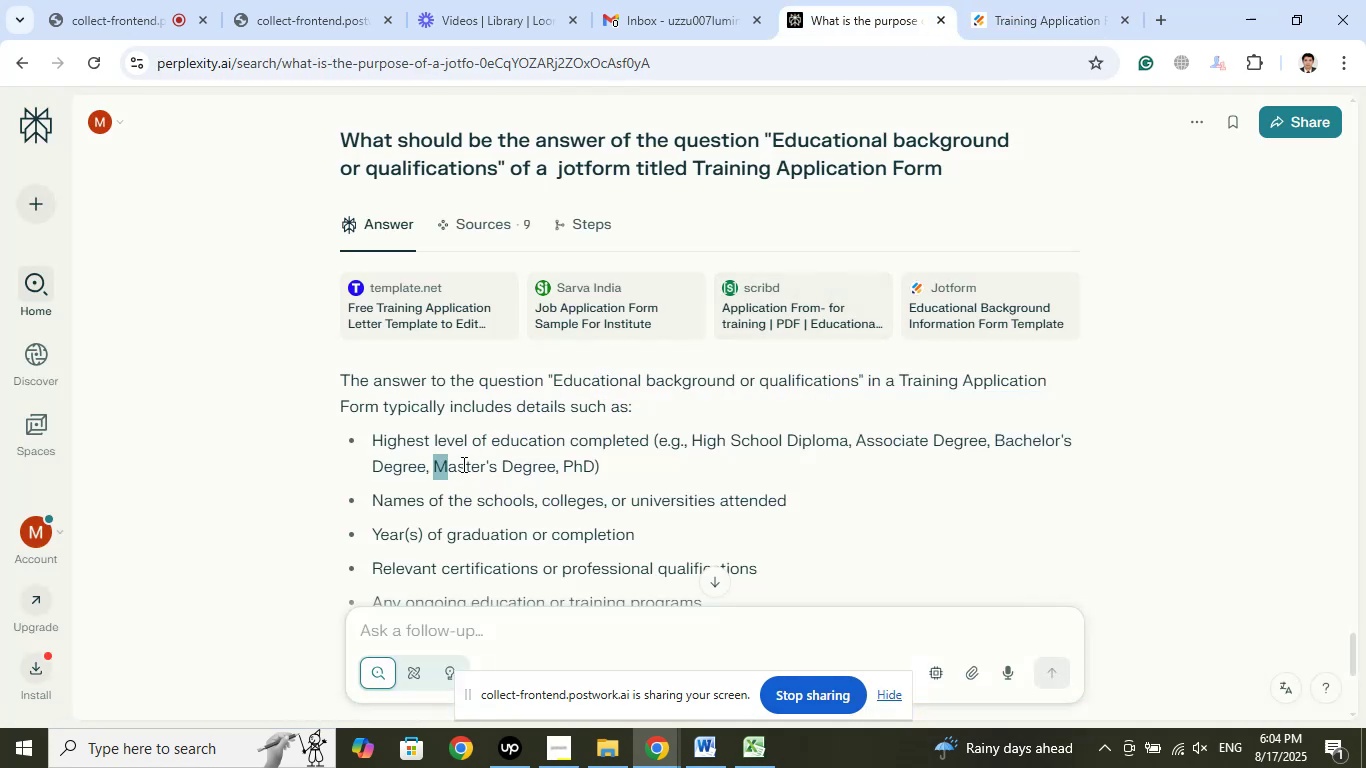 
mouse_move([546, 441])
 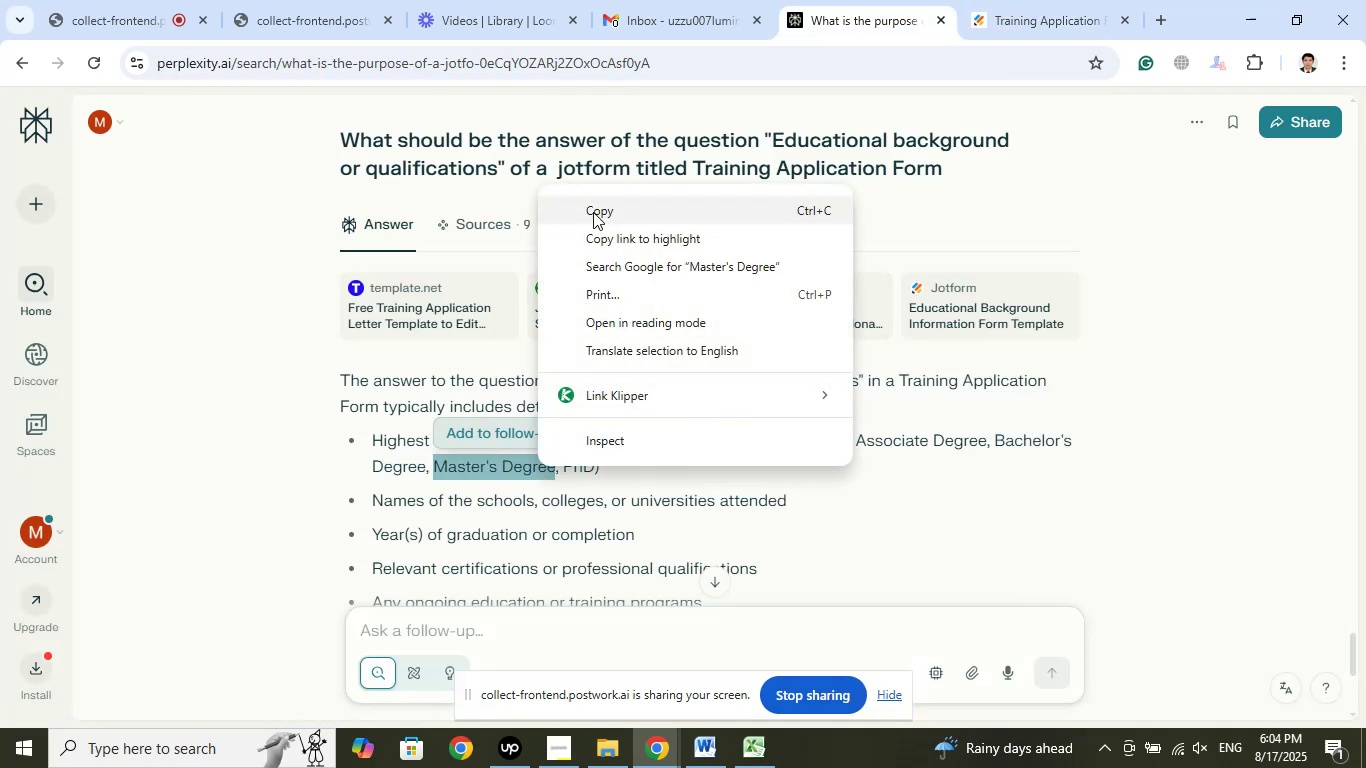 
left_click([593, 207])
 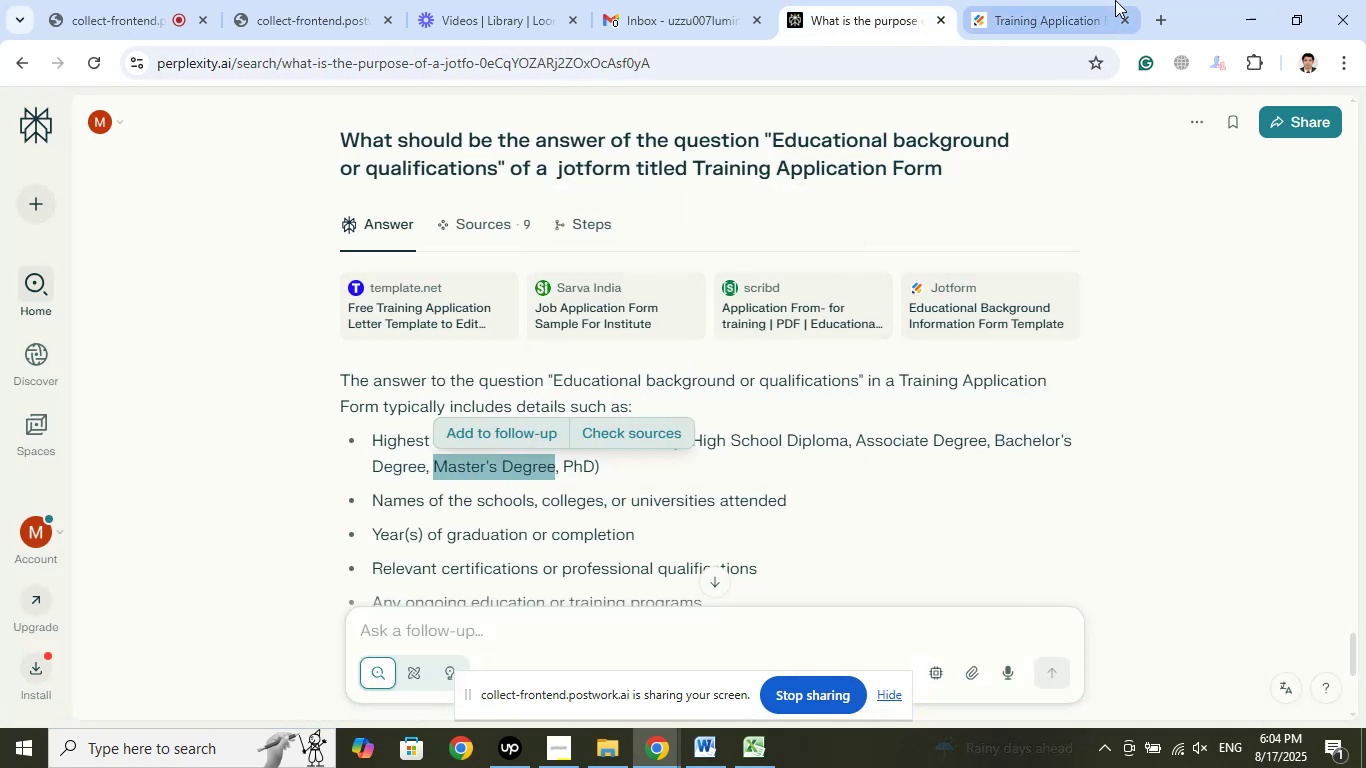 
left_click([1115, 0])
 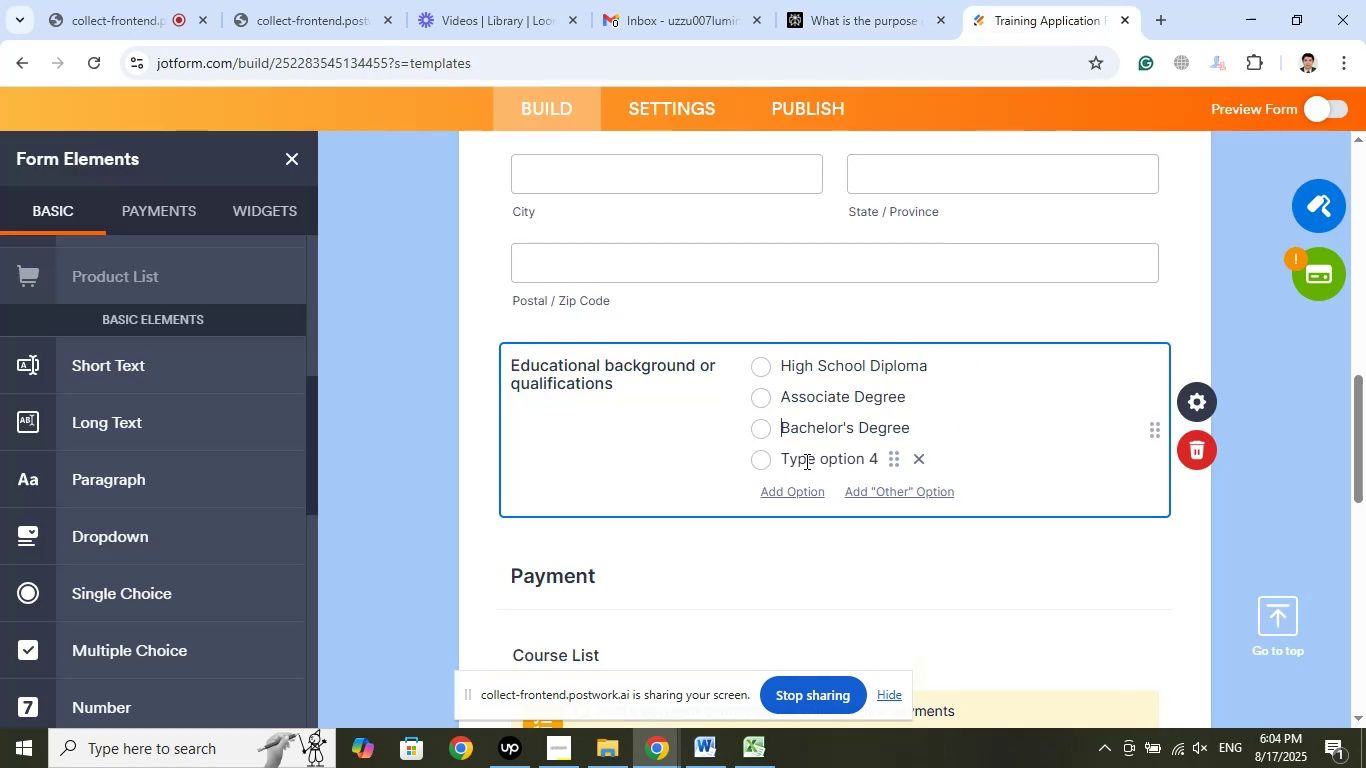 
left_click([826, 452])
 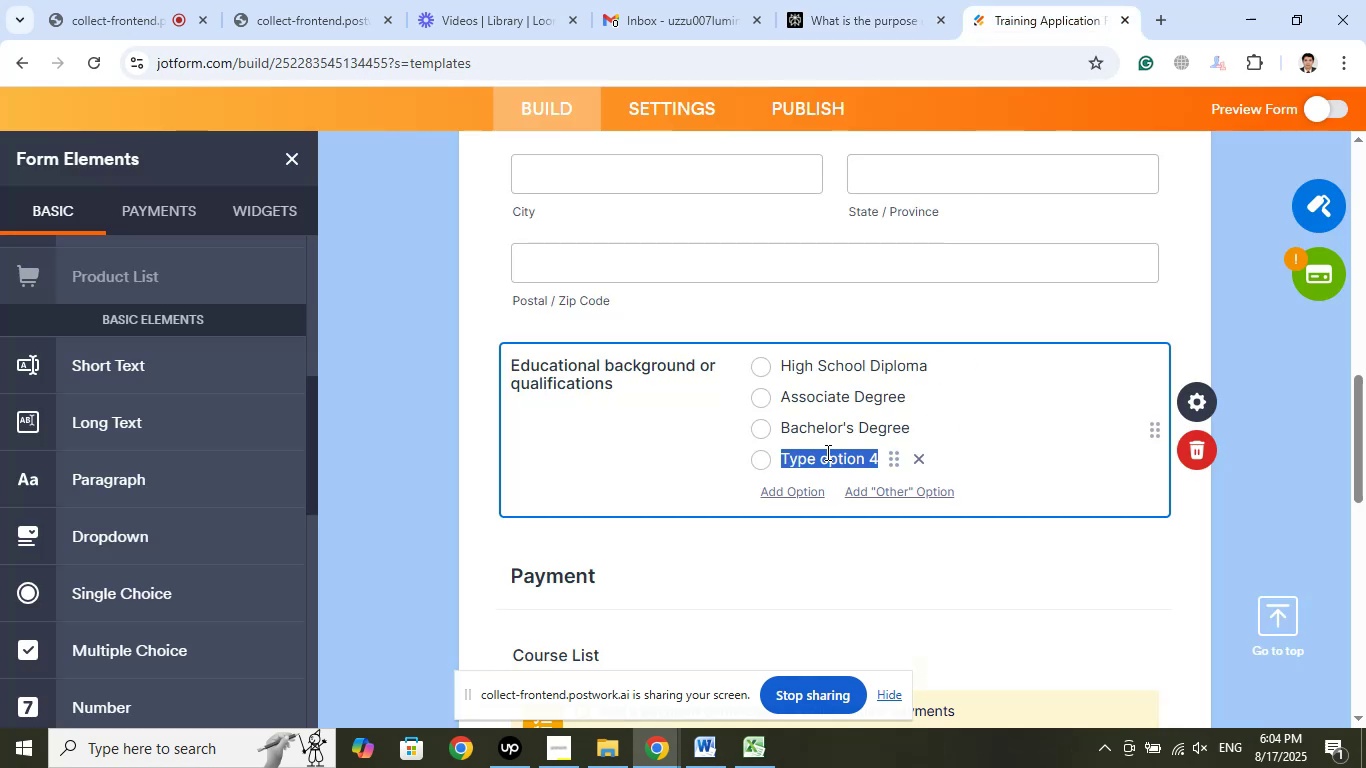 
right_click([826, 452])
 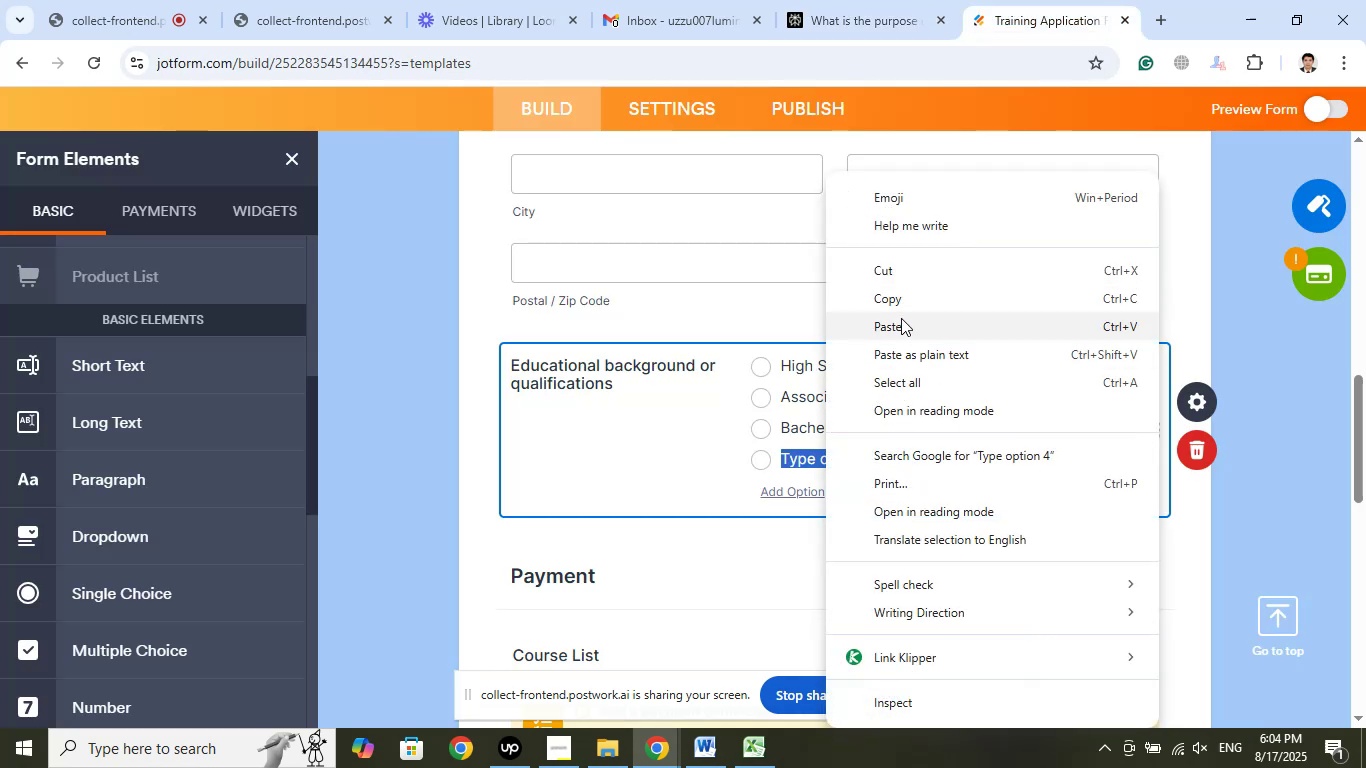 
left_click([899, 327])
 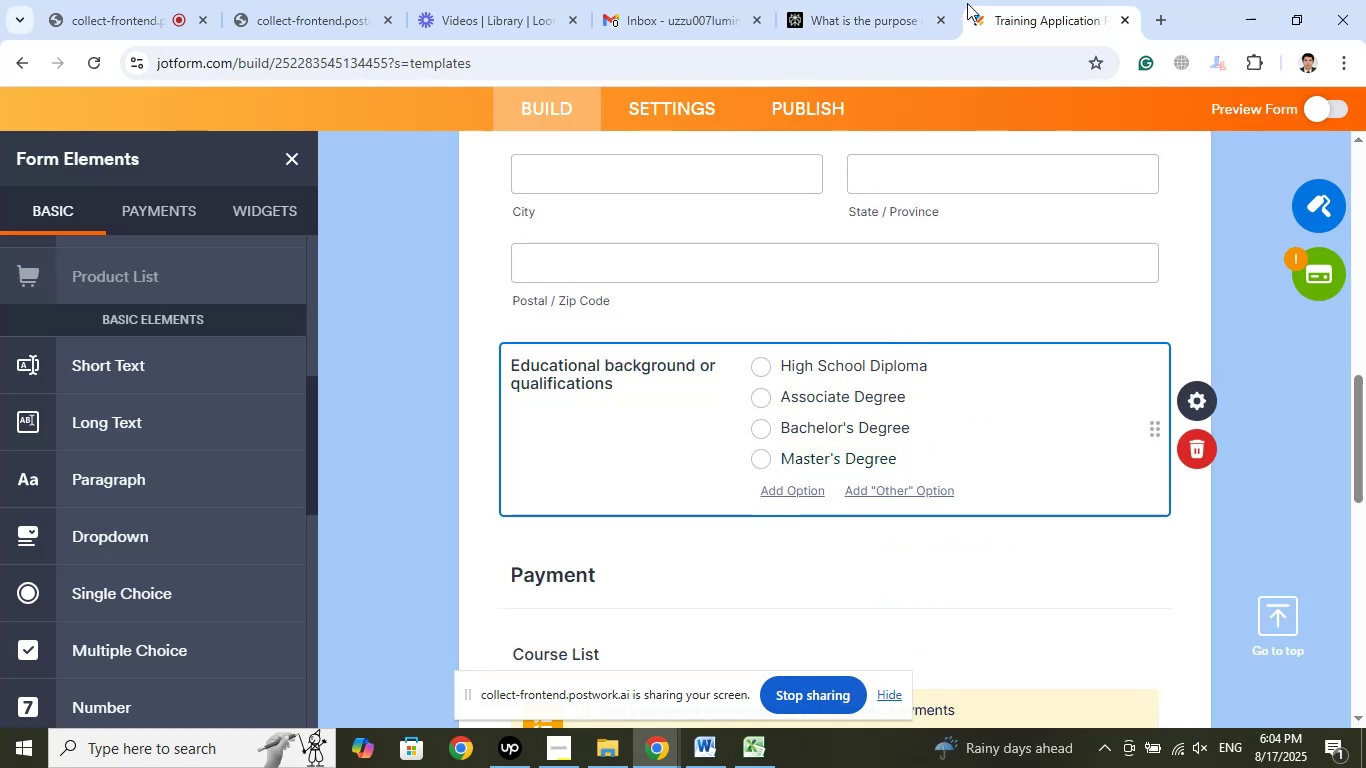 
left_click([896, 0])
 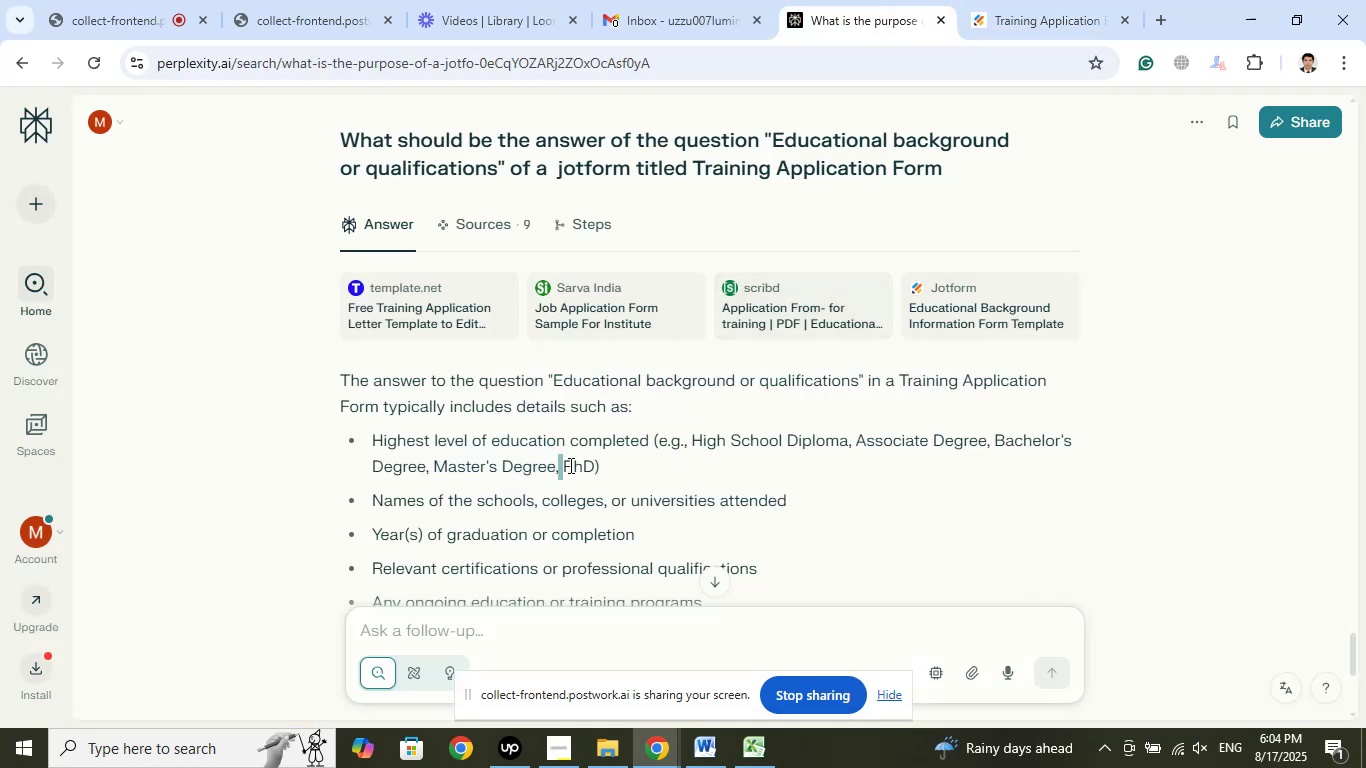 
left_click([585, 460])
 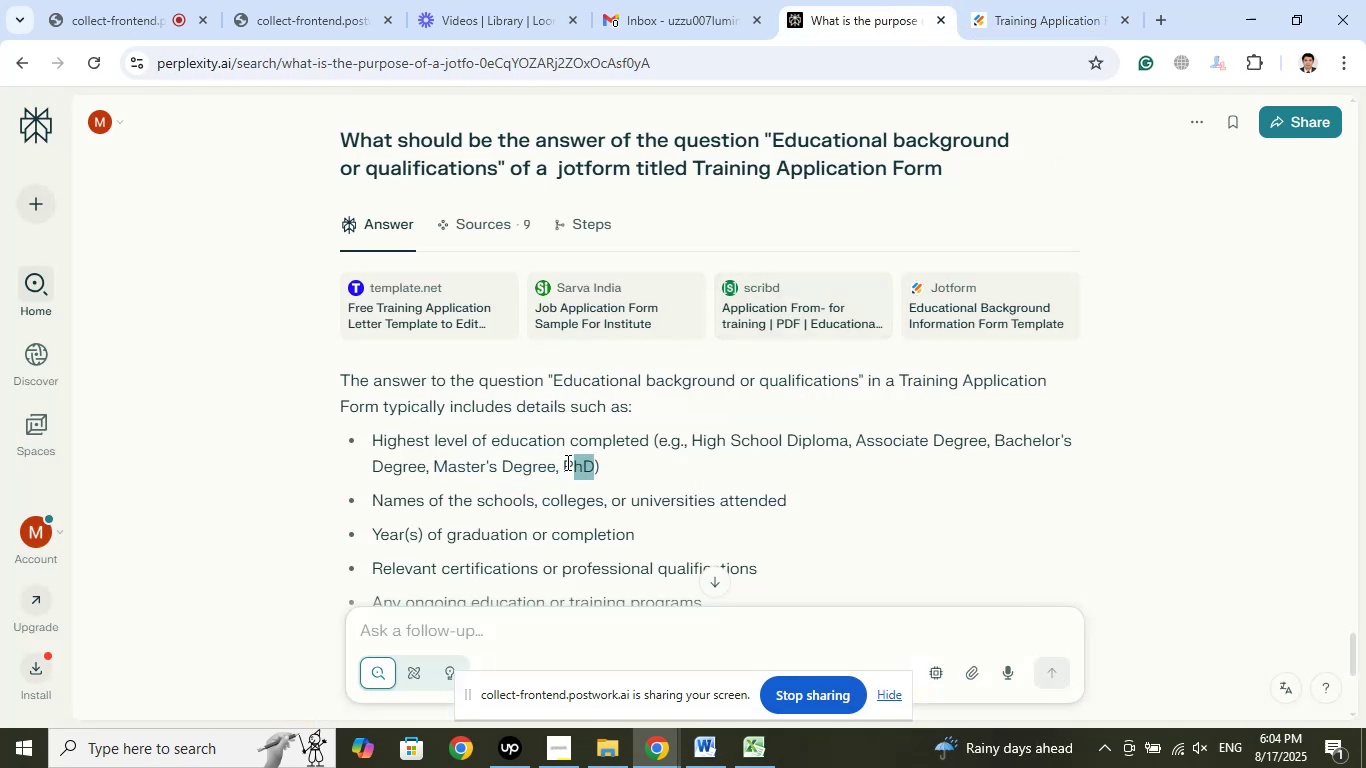 
right_click([565, 462])
 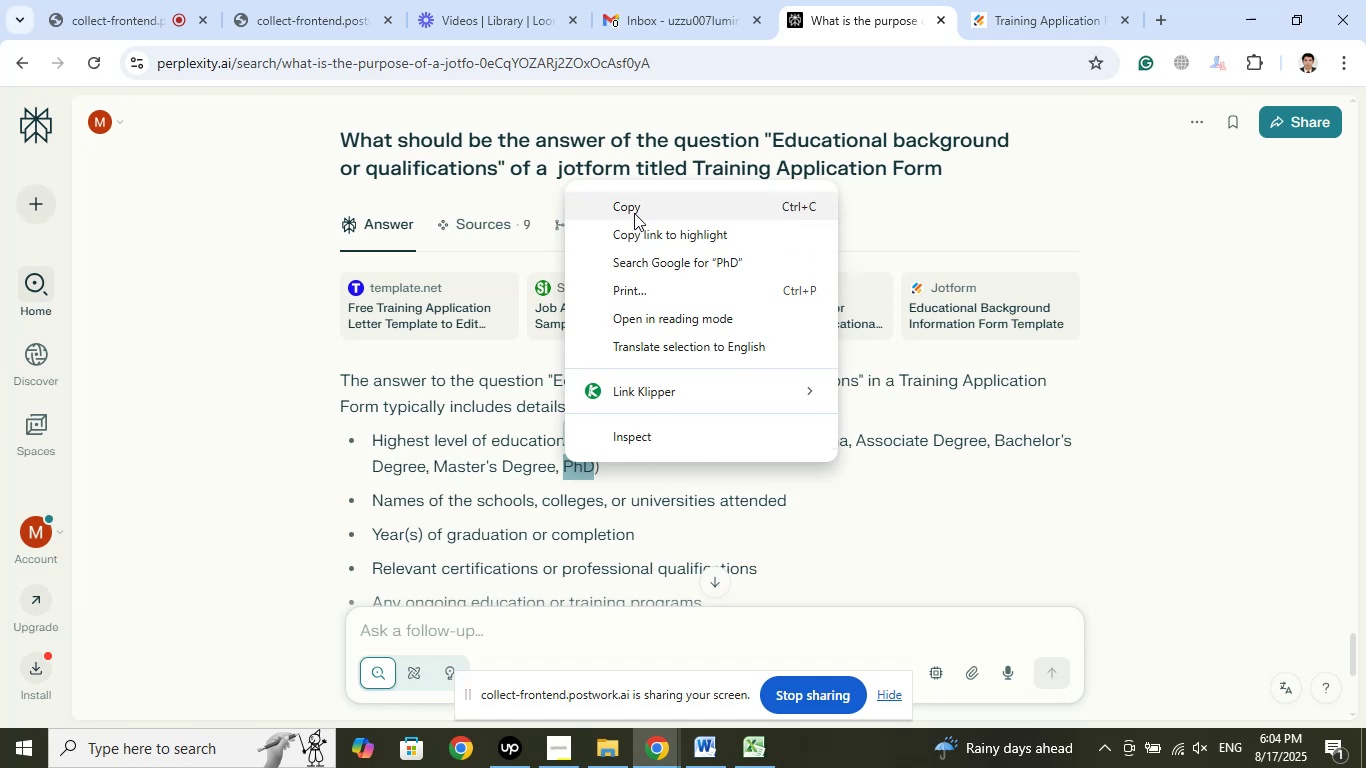 
left_click([633, 209])
 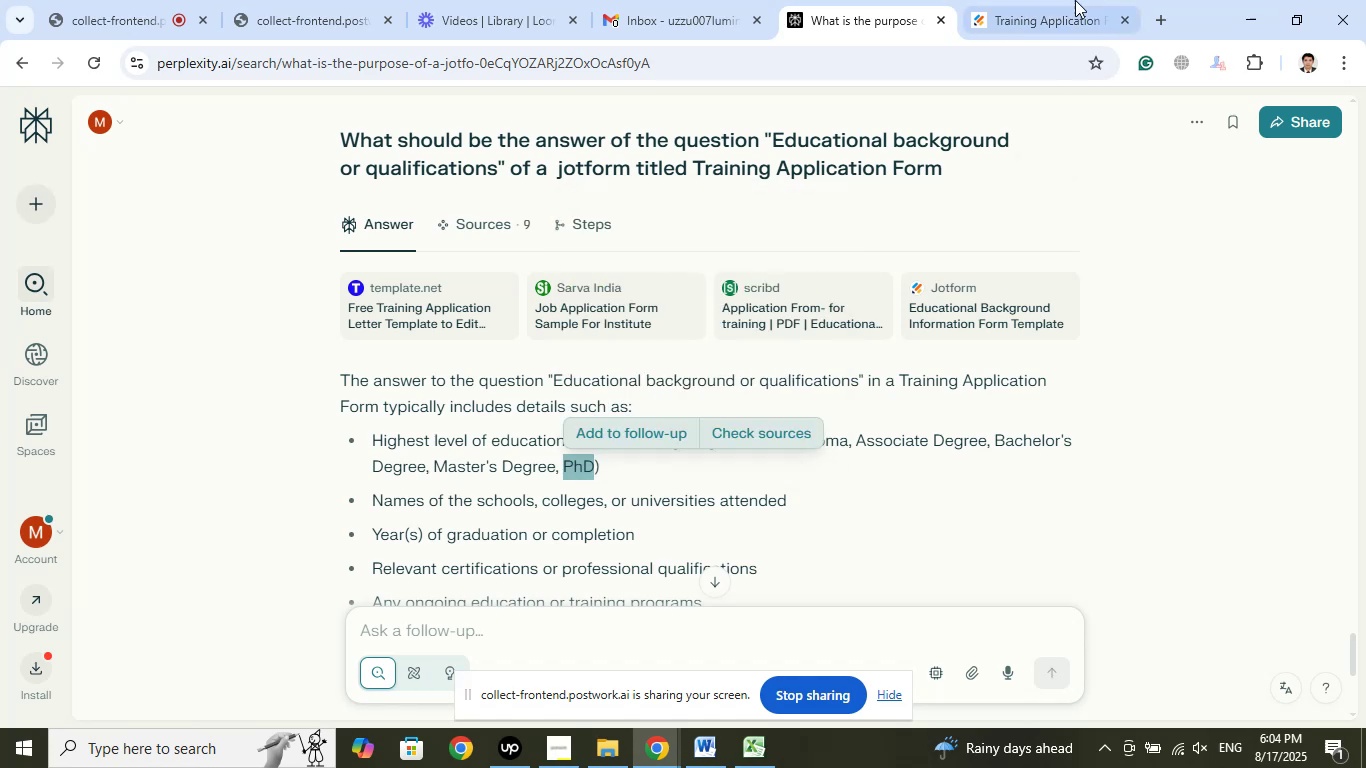 
left_click([1068, 0])
 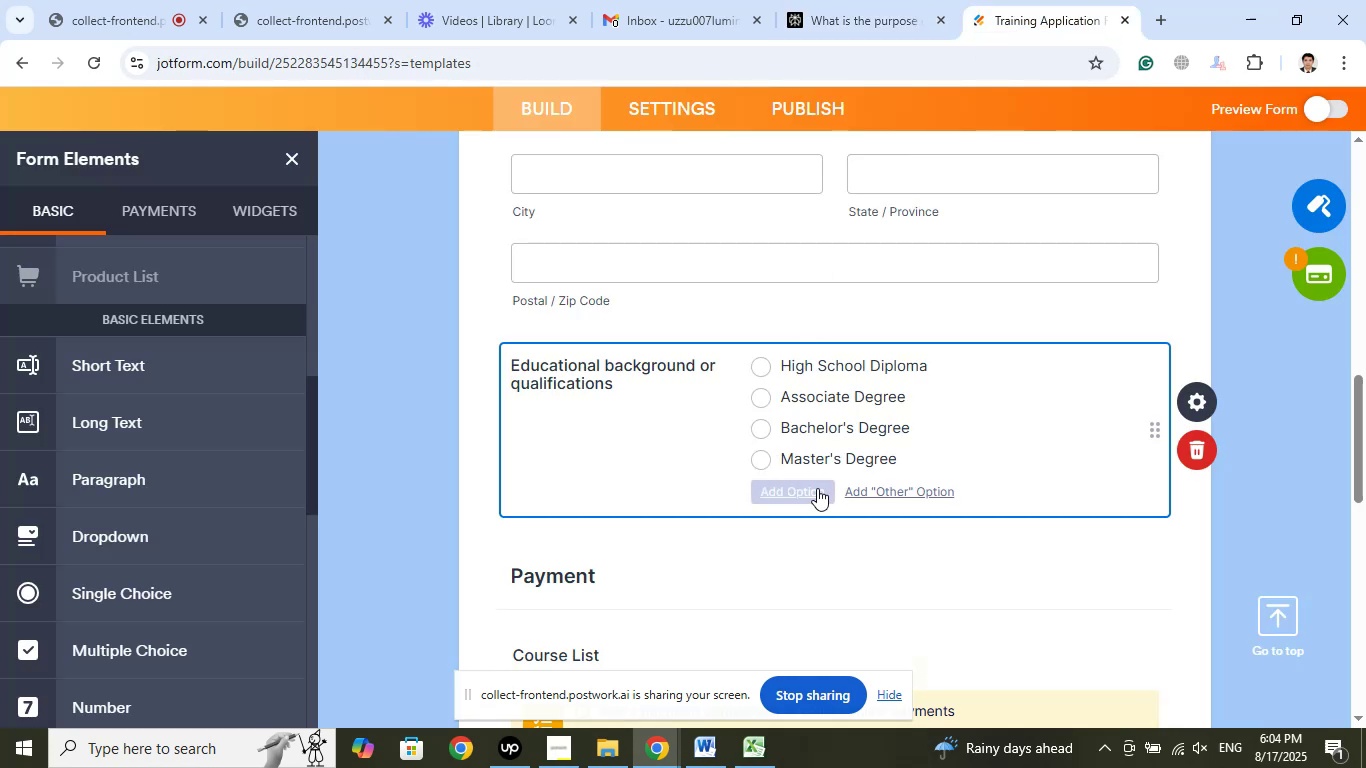 
left_click([817, 488])
 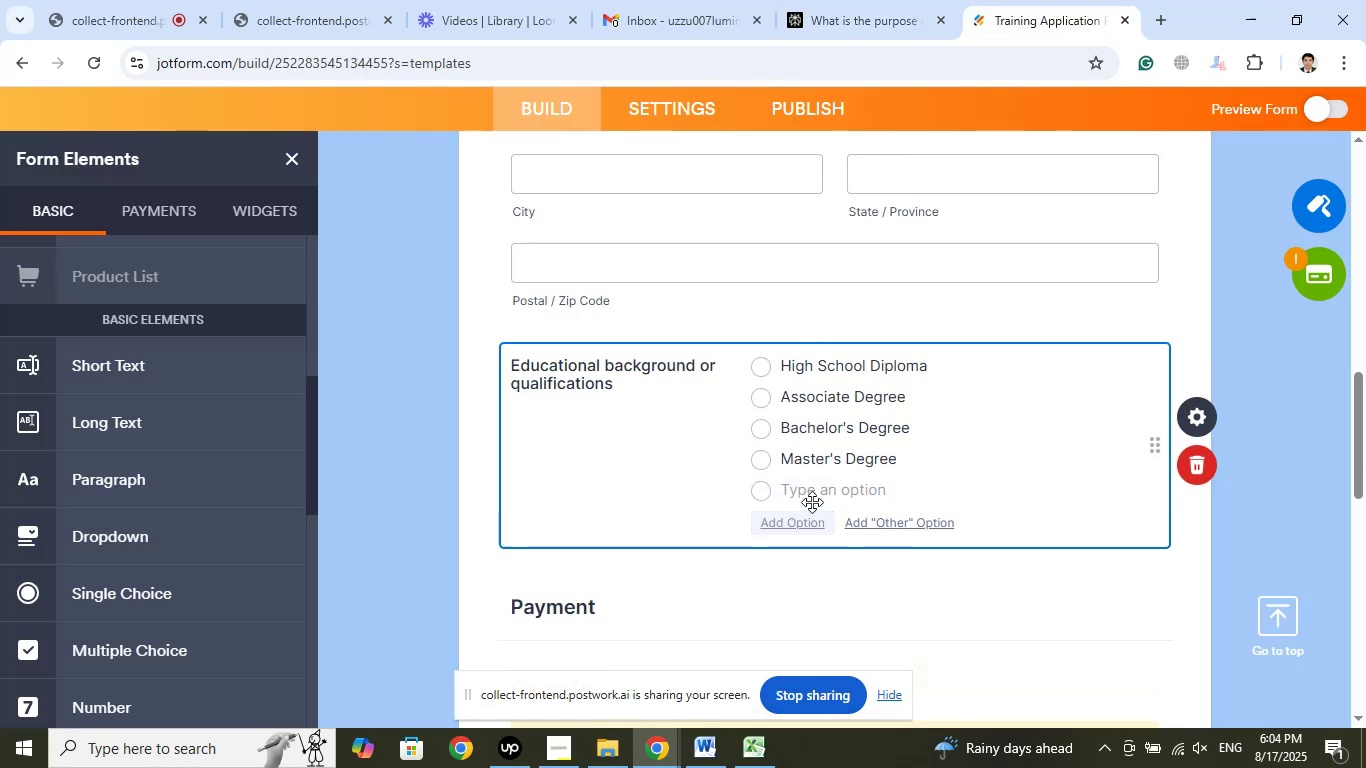 
right_click([817, 489])
 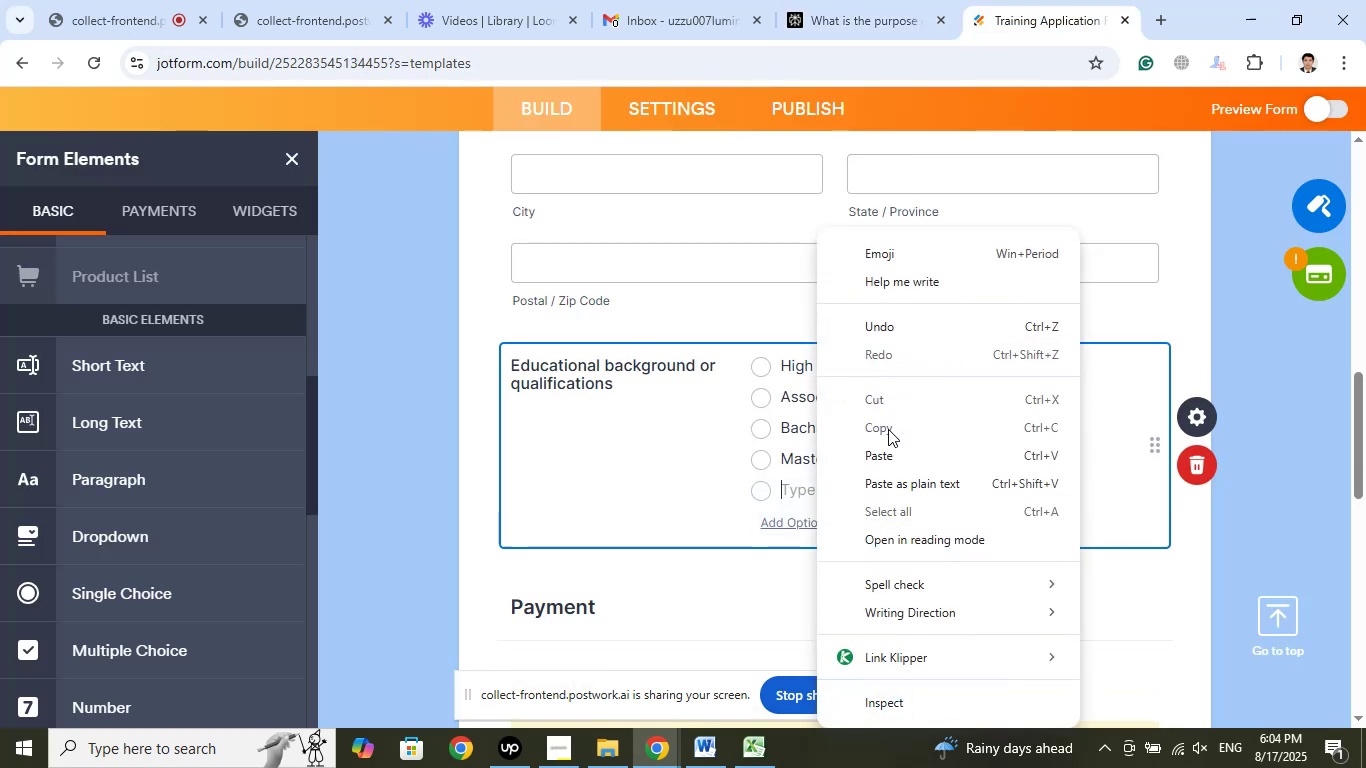 
left_click([888, 450])
 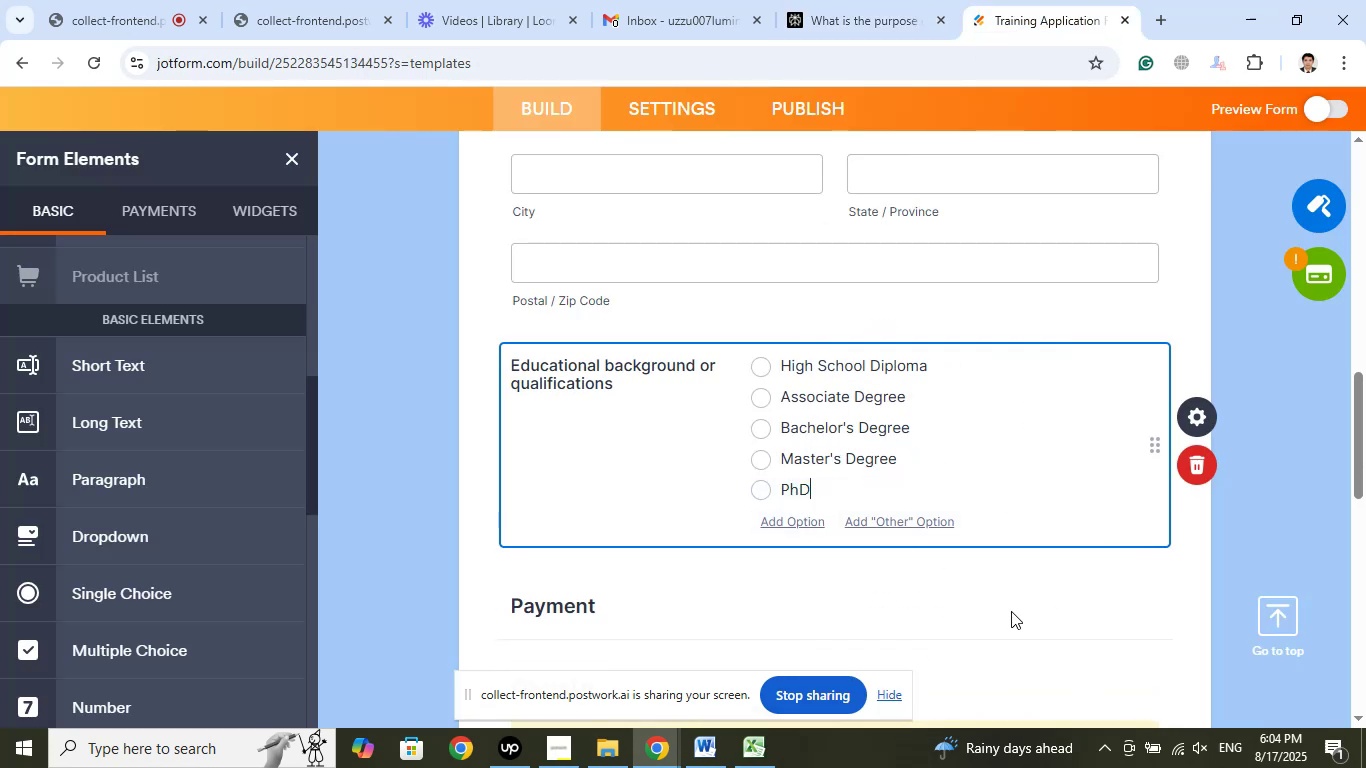 
left_click([1021, 610])
 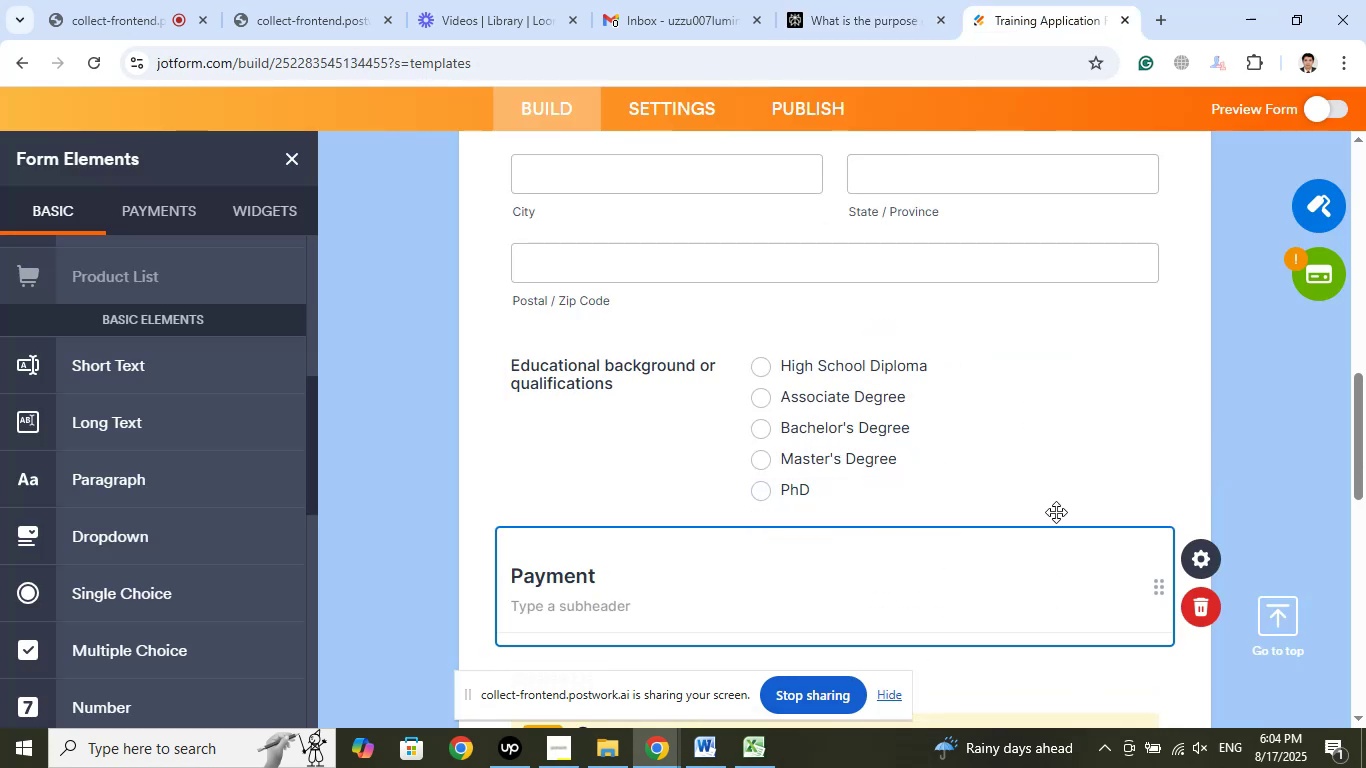 
left_click([889, 0])
 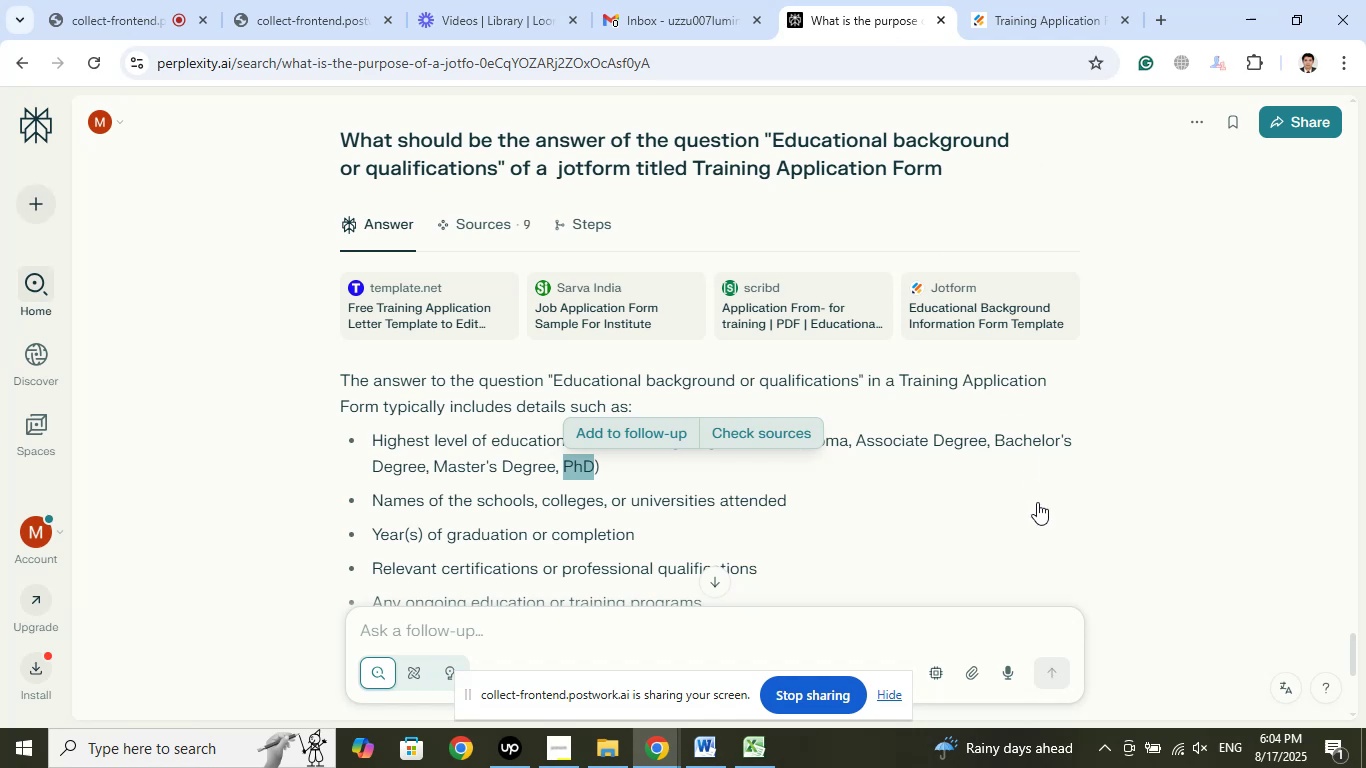 
scroll: coordinate [1062, 510], scroll_direction: up, amount: 9.0
 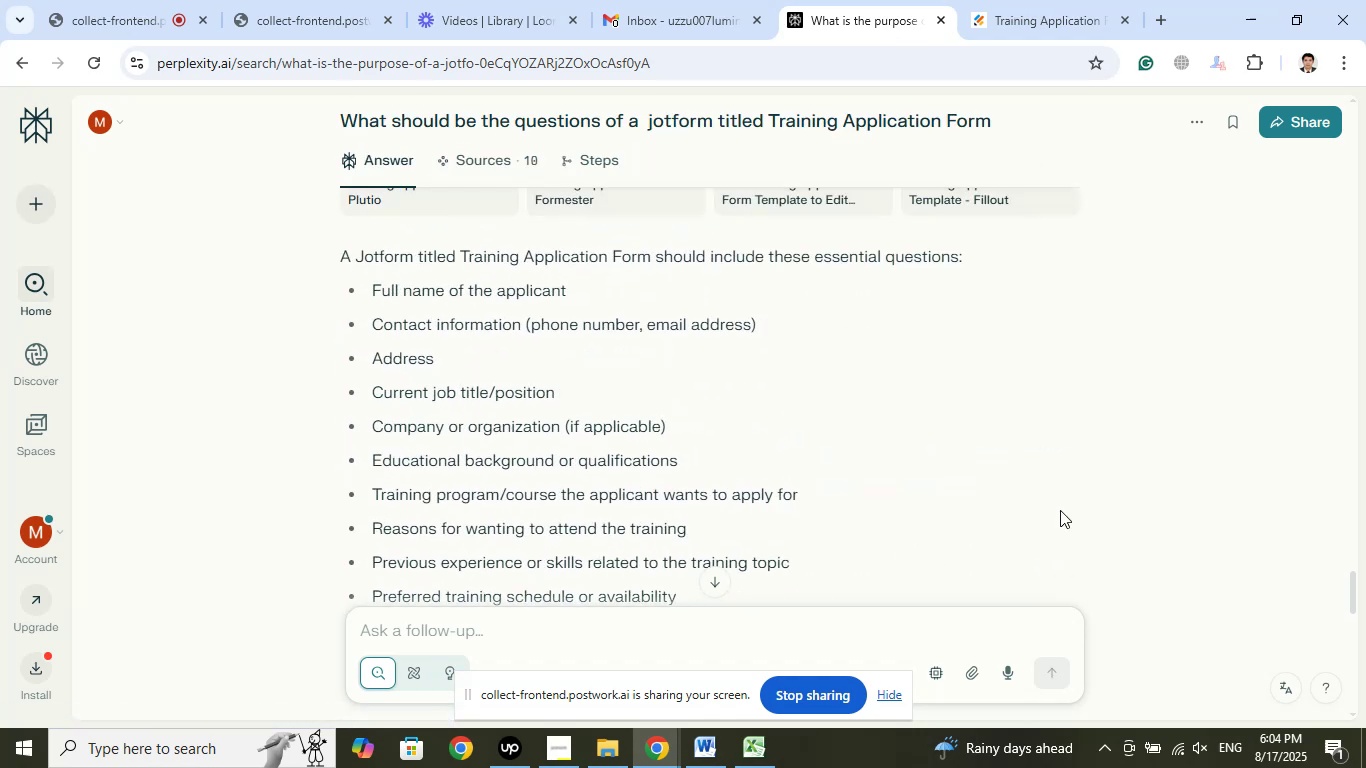 
scroll: coordinate [1060, 510], scroll_direction: down, amount: 2.0
 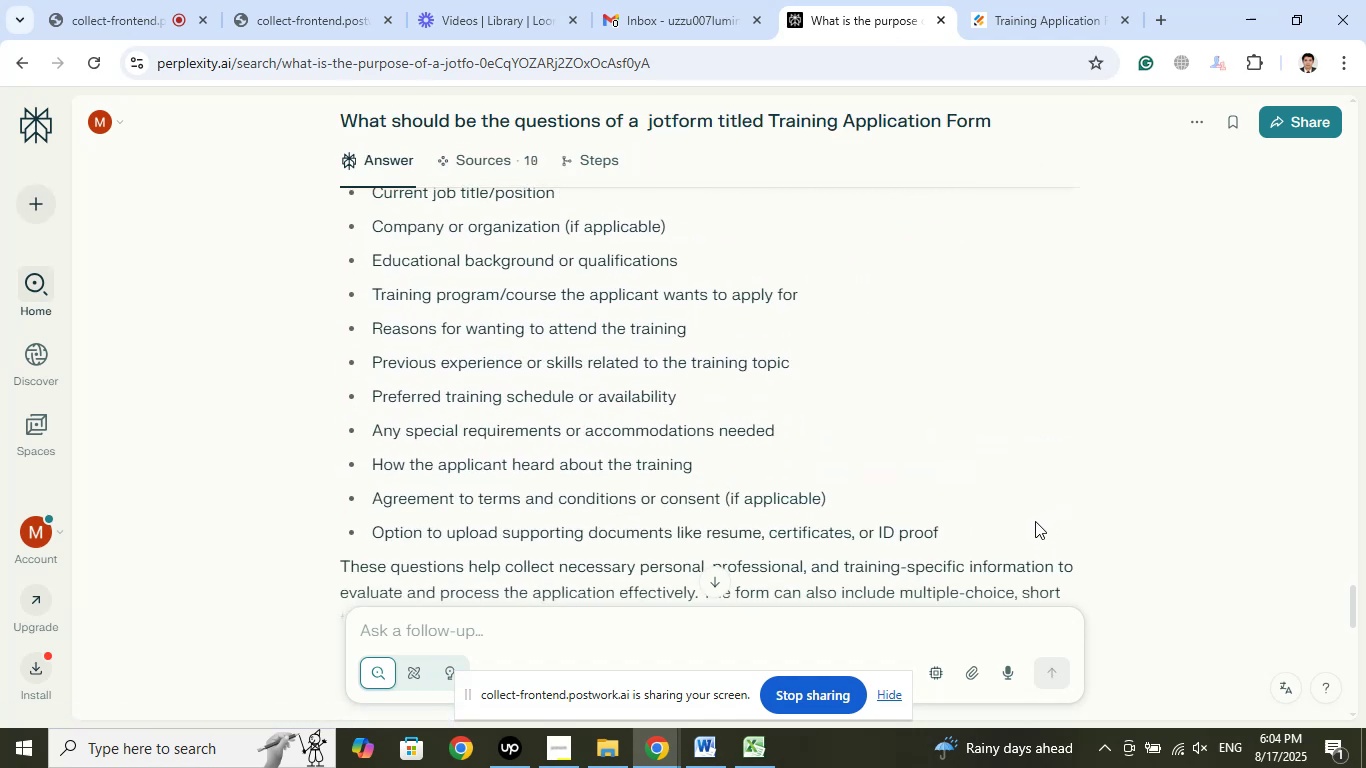 
scroll: coordinate [1028, 503], scroll_direction: up, amount: 1.0
 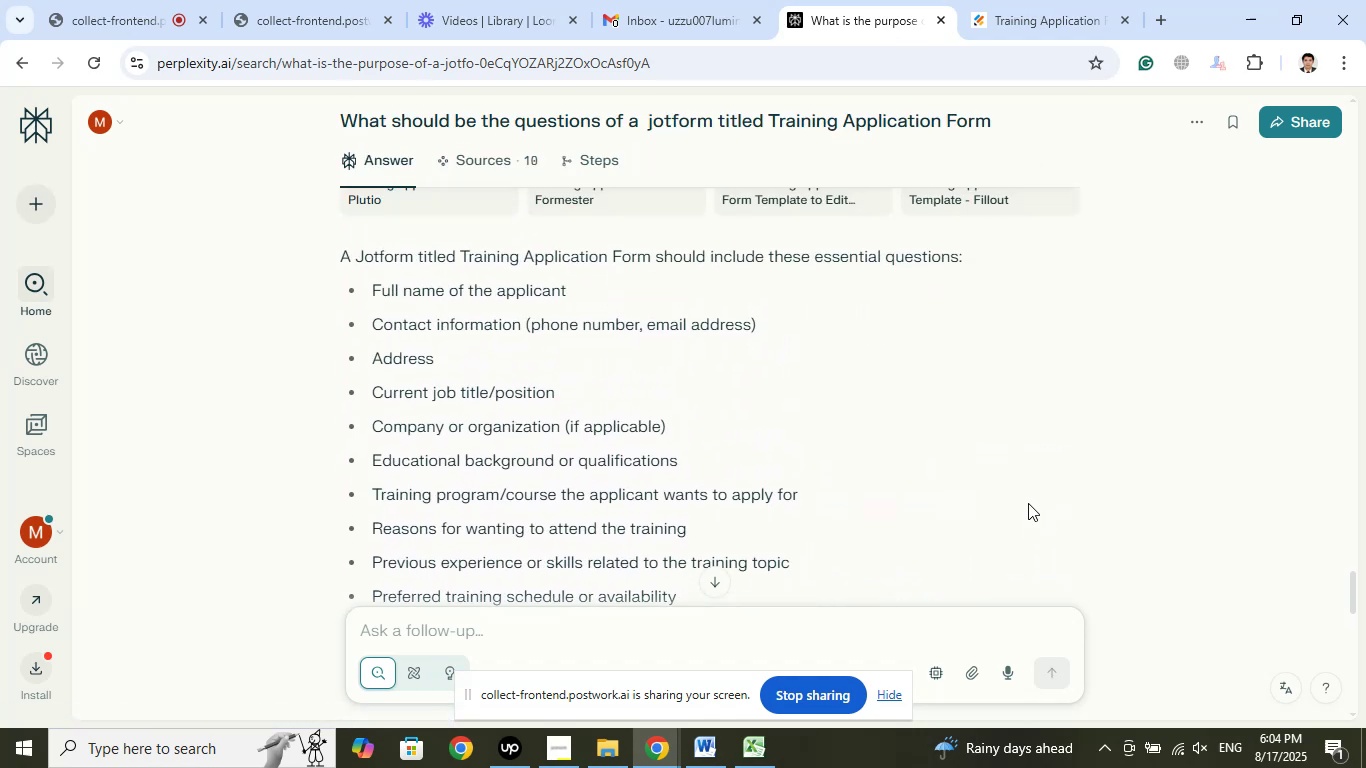 
scroll: coordinate [1028, 503], scroll_direction: down, amount: 2.0
 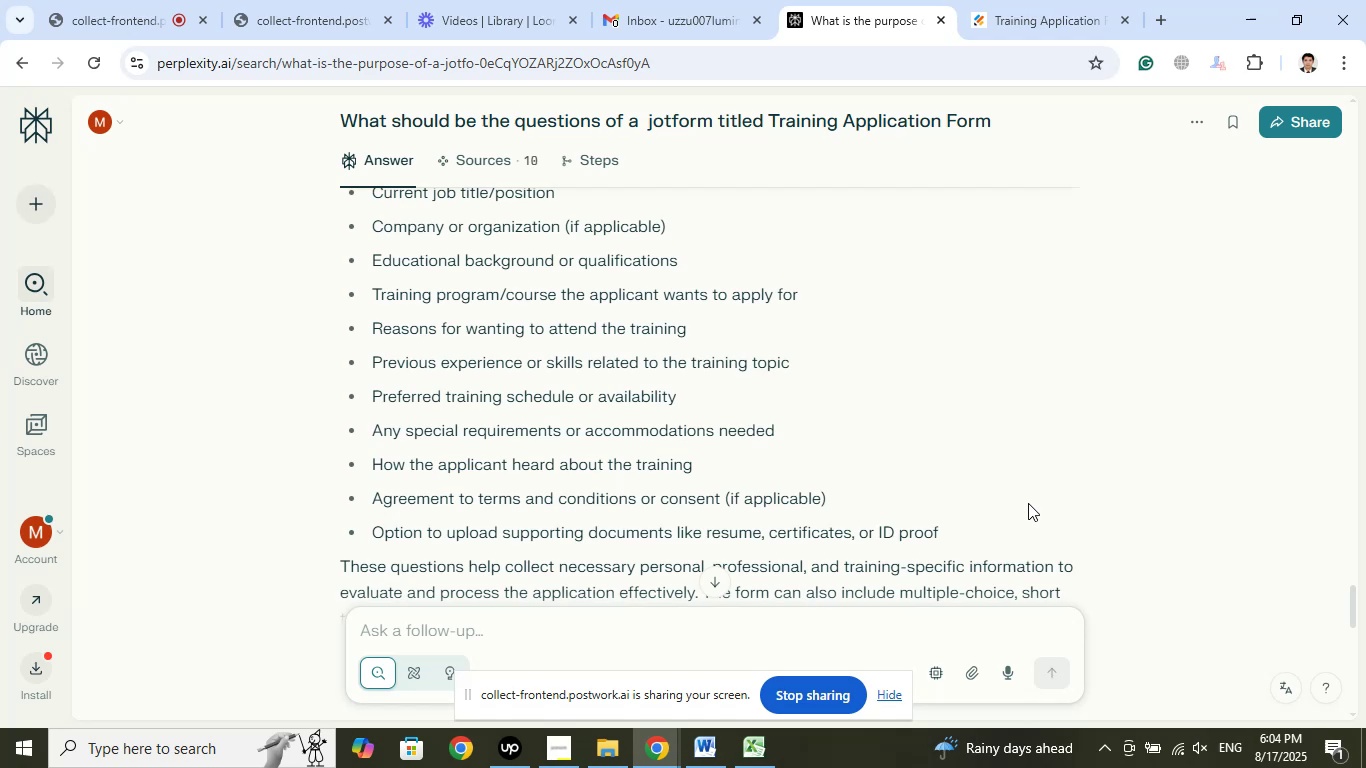 
wait(14.32)
 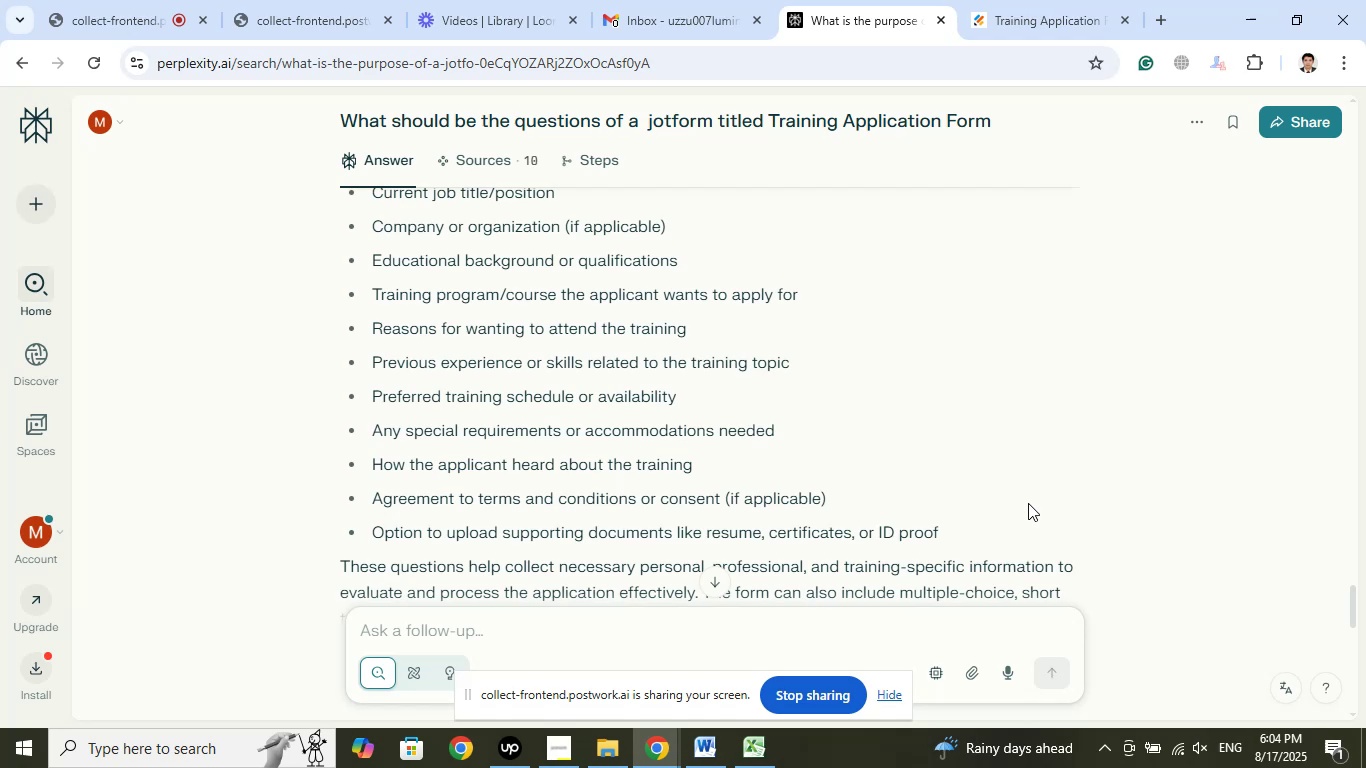 
left_click([1049, 5])
 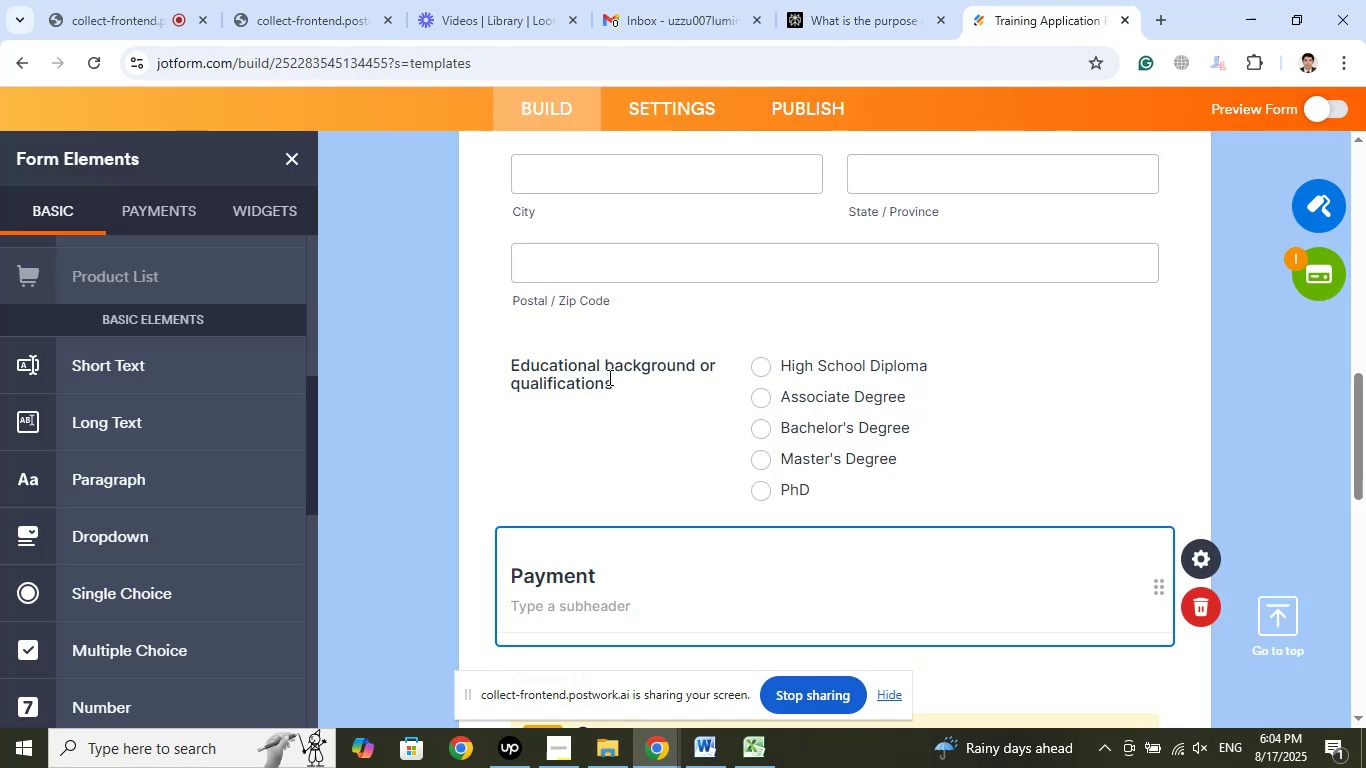 
left_click([610, 374])
 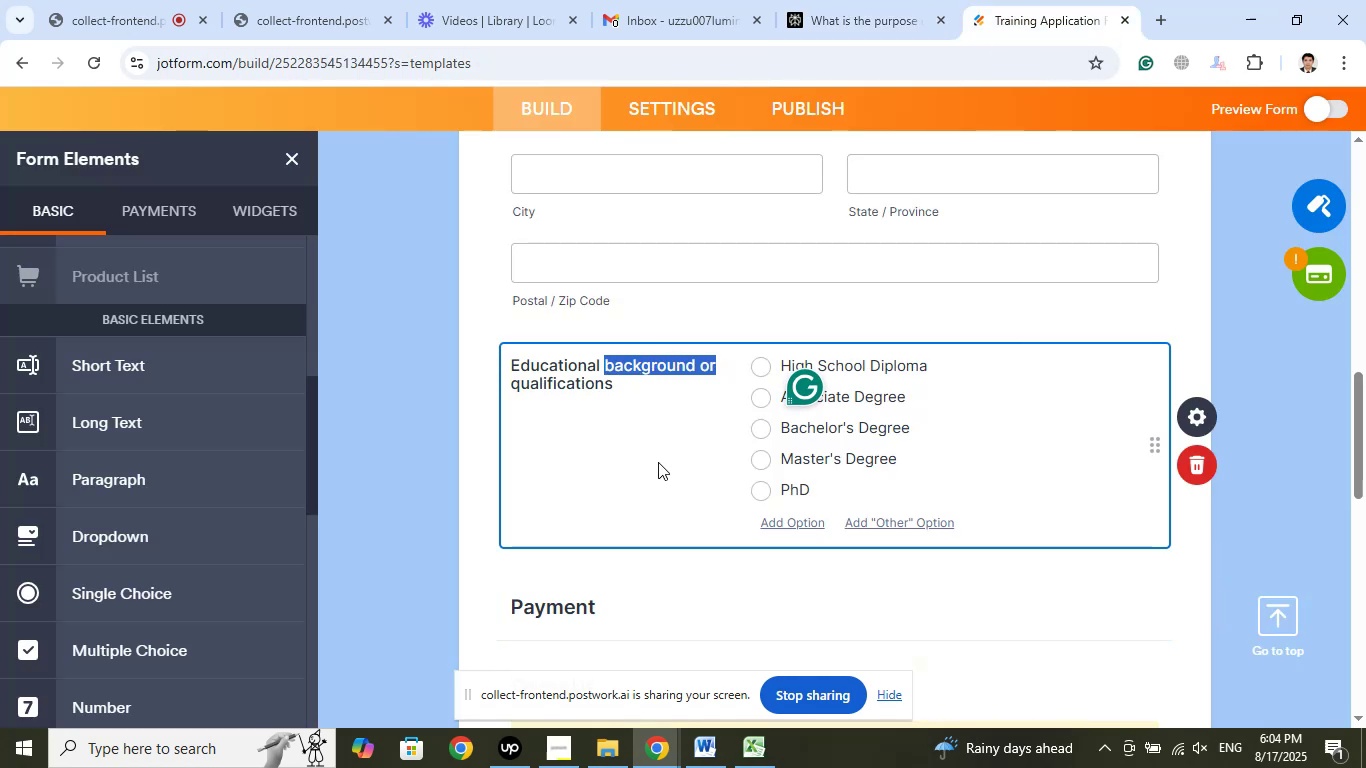 
key(Delete)
 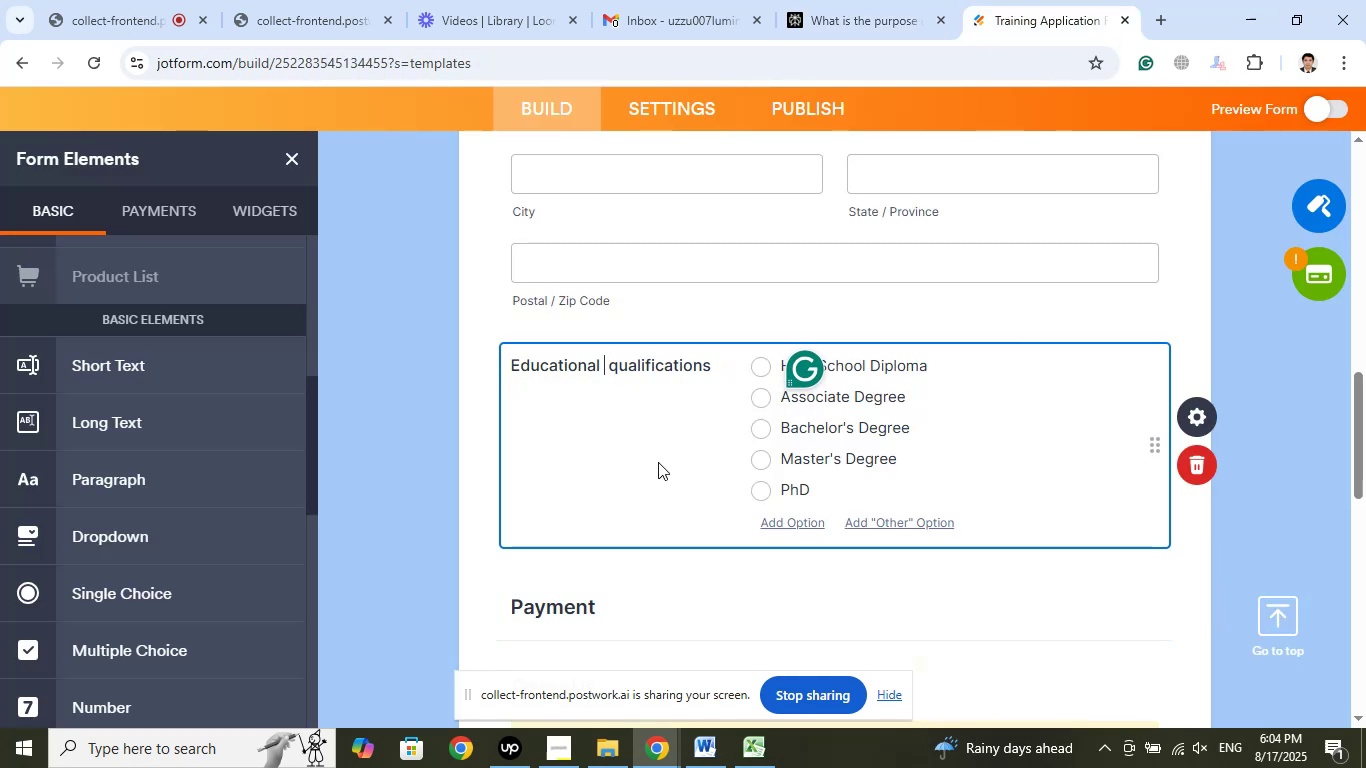 
key(Backspace)
 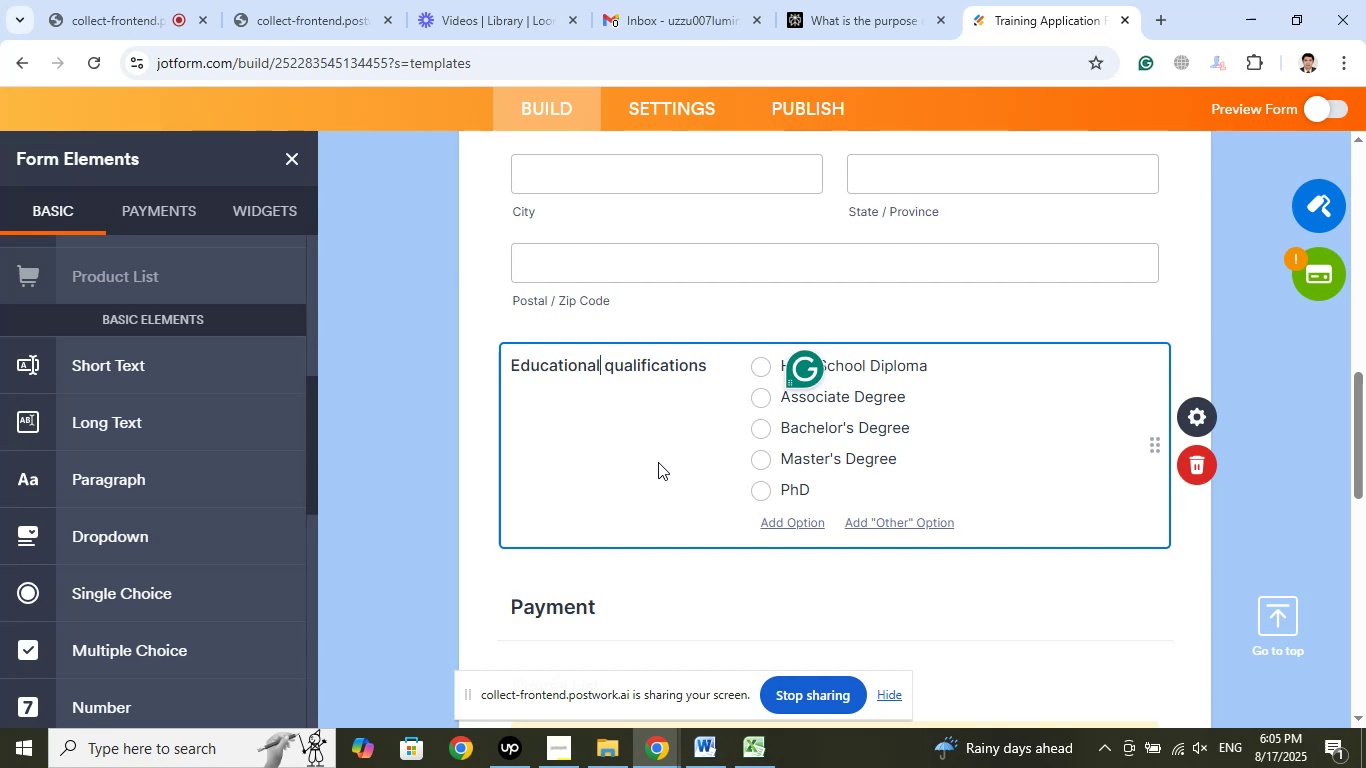 
key(ArrowRight)
 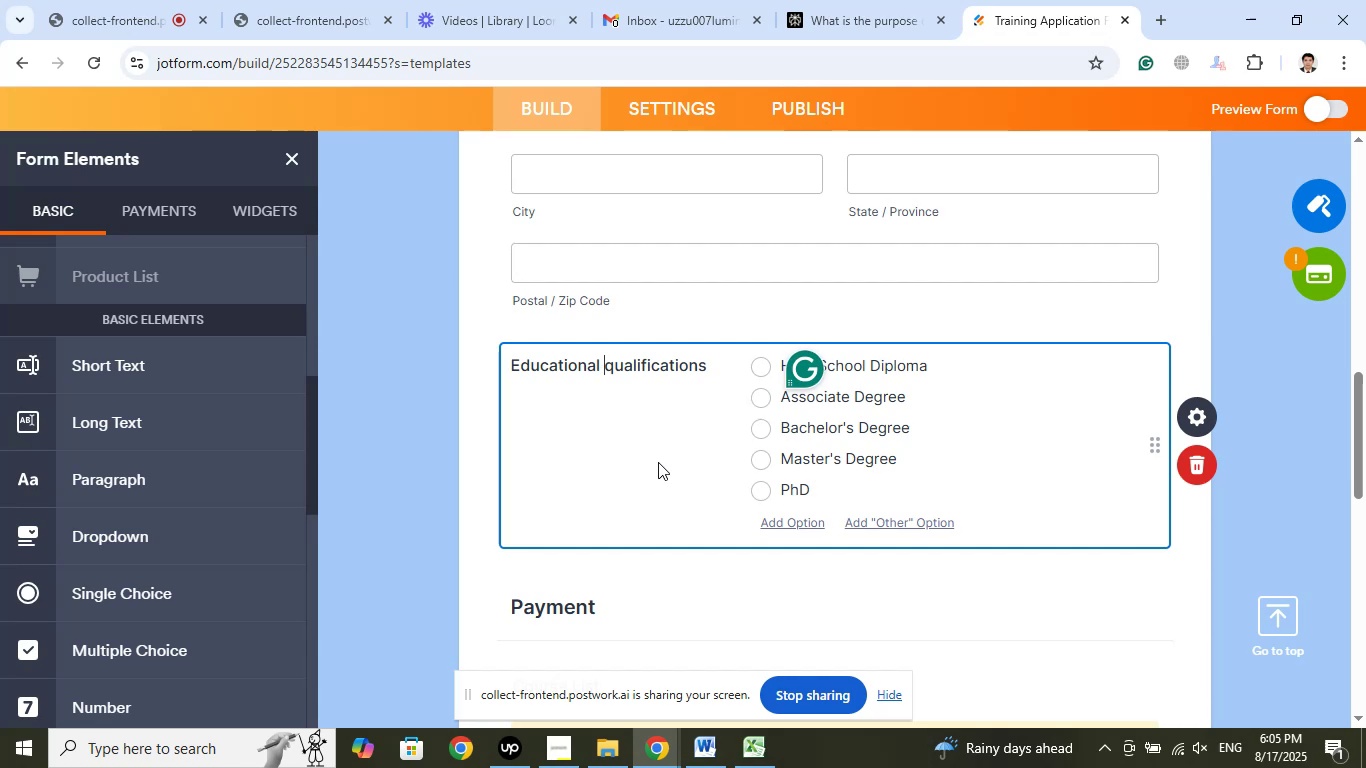 
key(ArrowRight)
 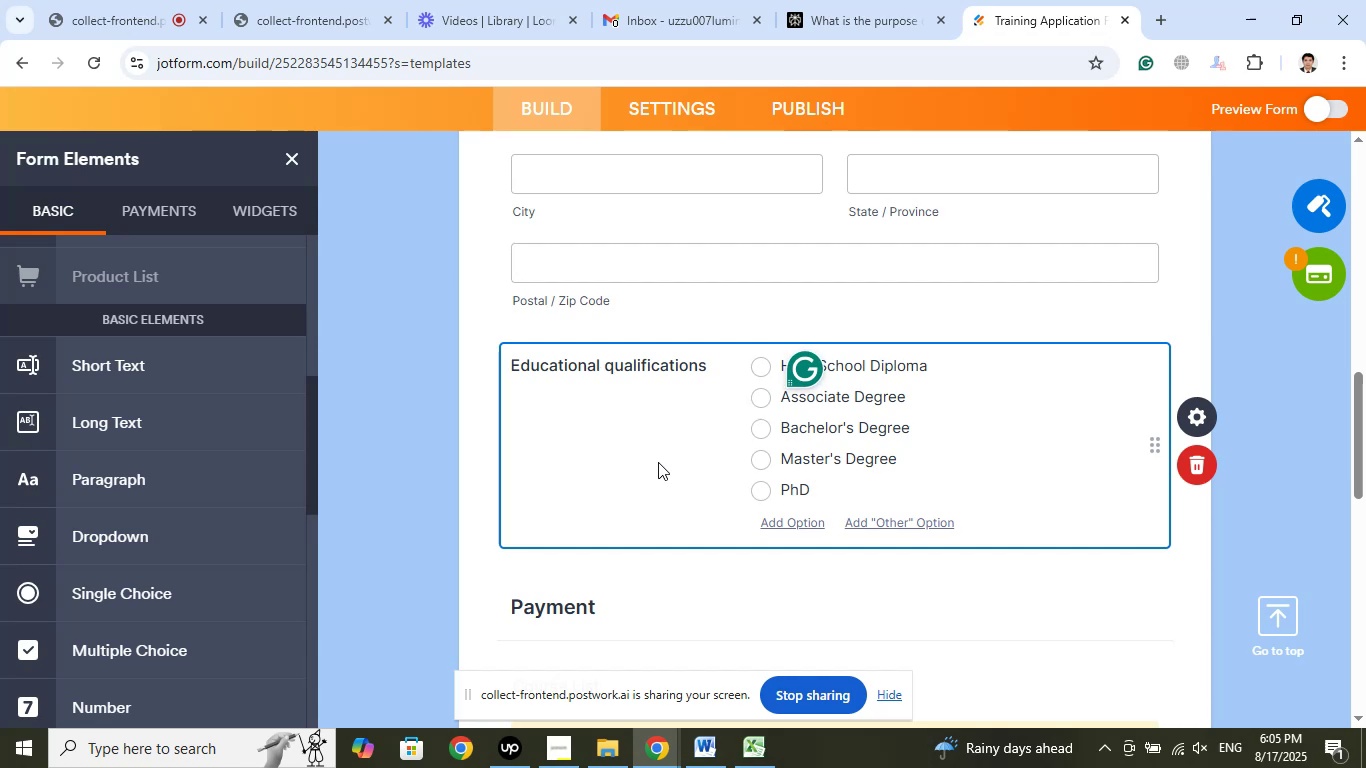 
key(Backspace)
 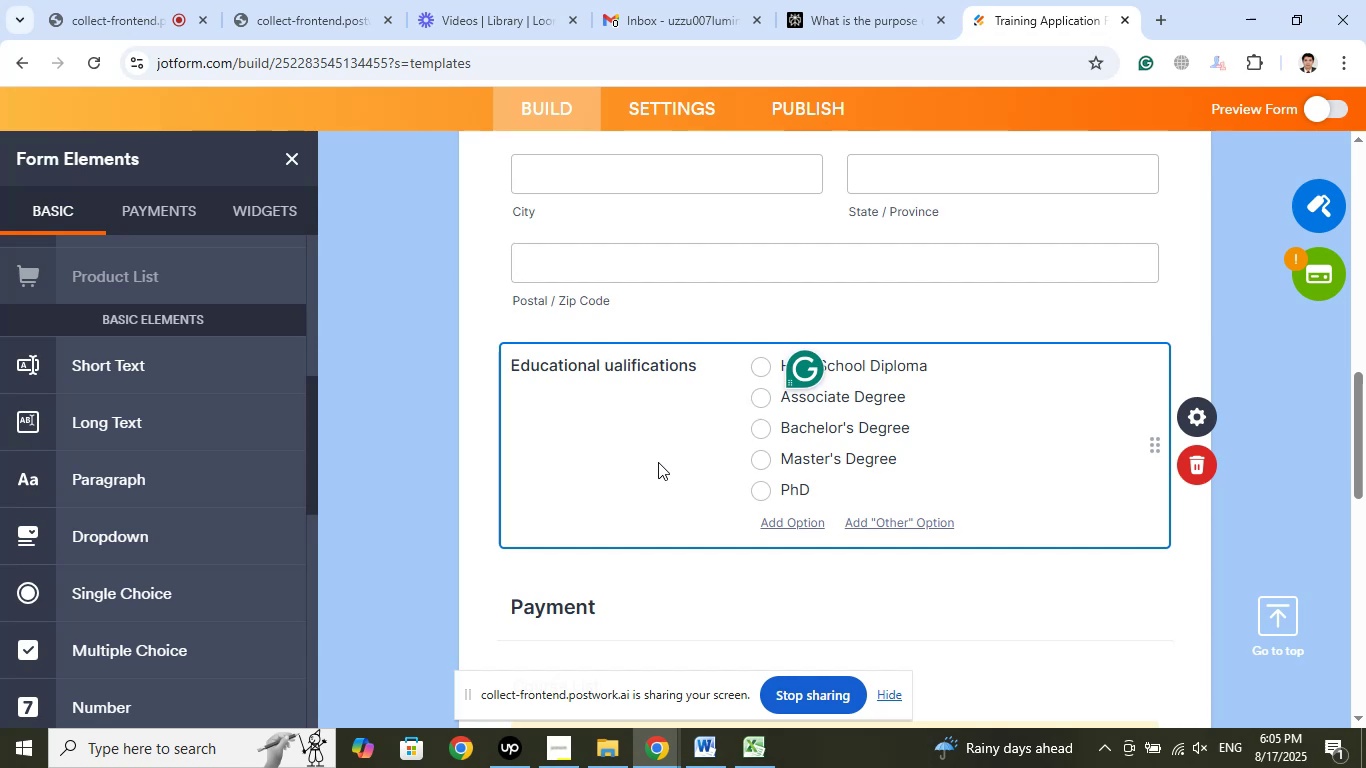 
key(Shift+Q)
 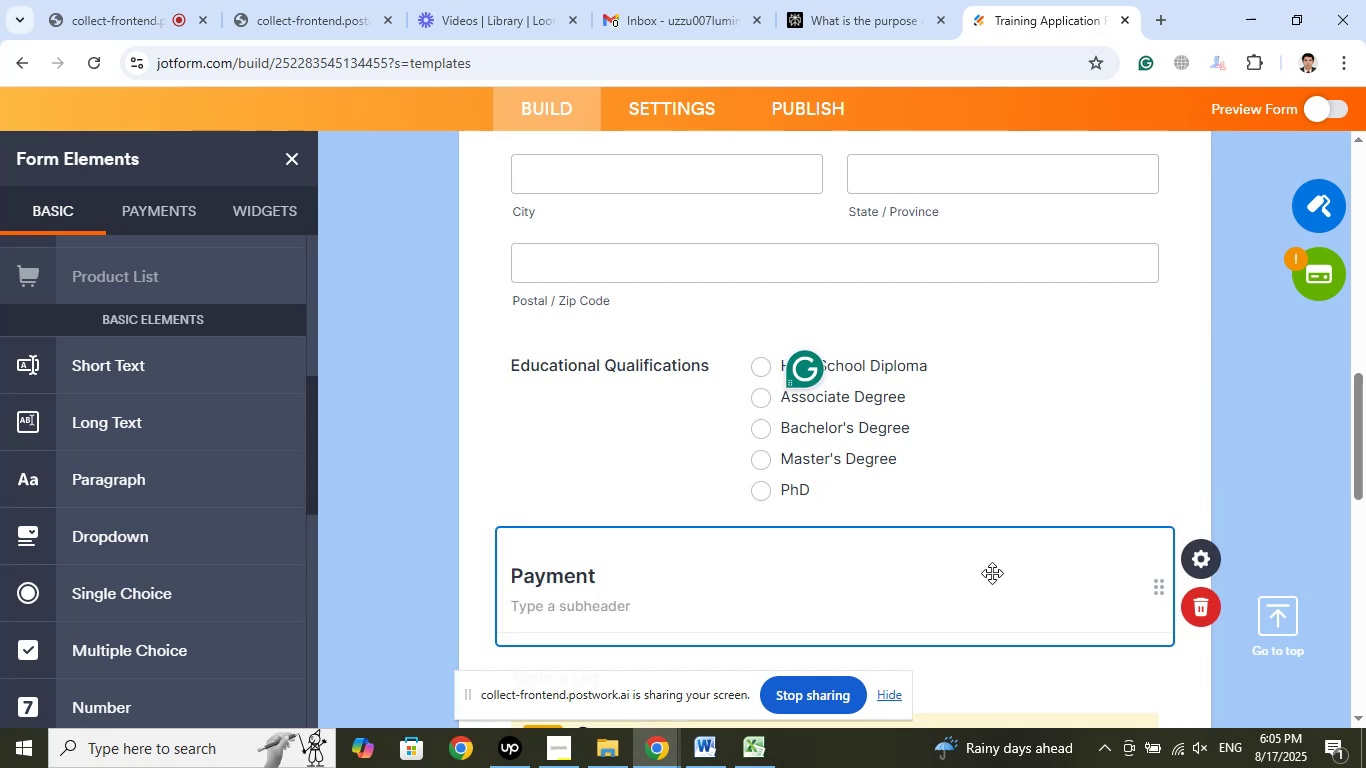 
left_click([880, 5])
 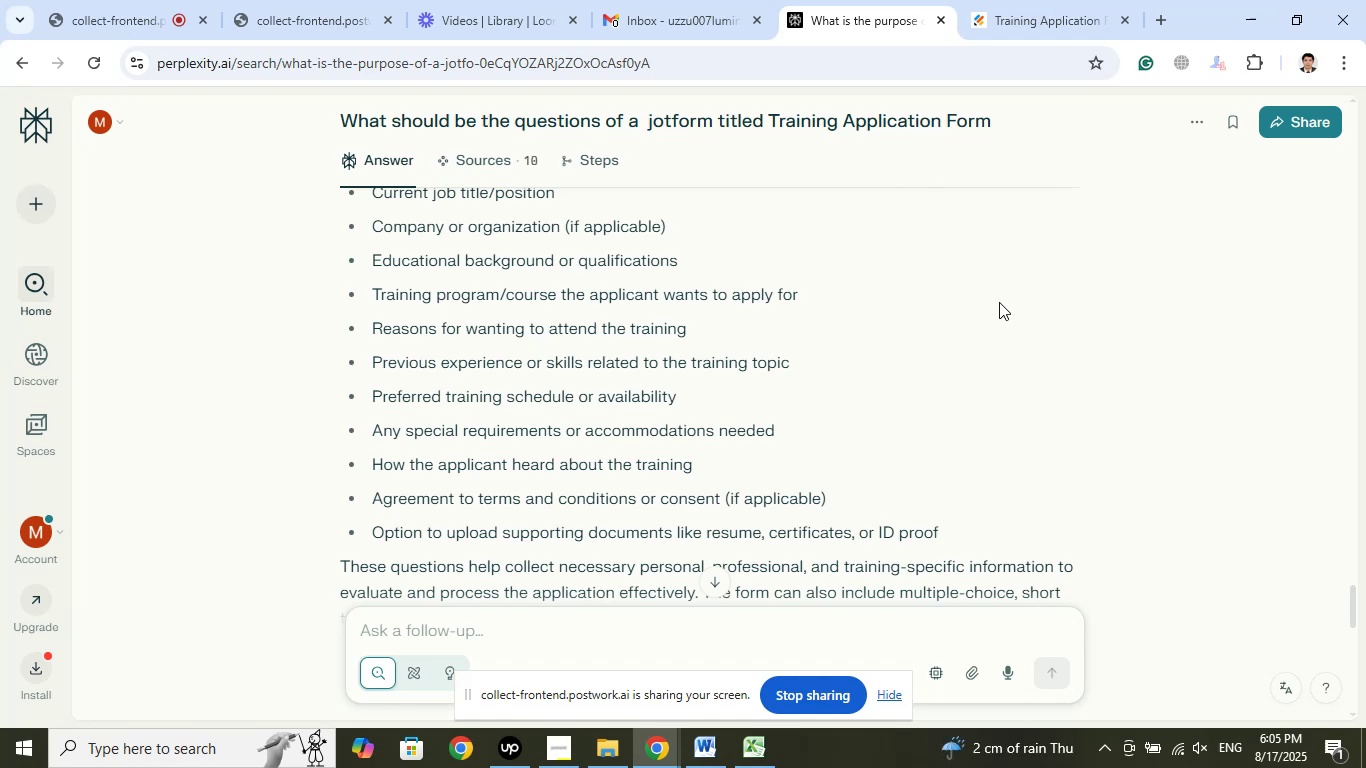 
wait(16.49)
 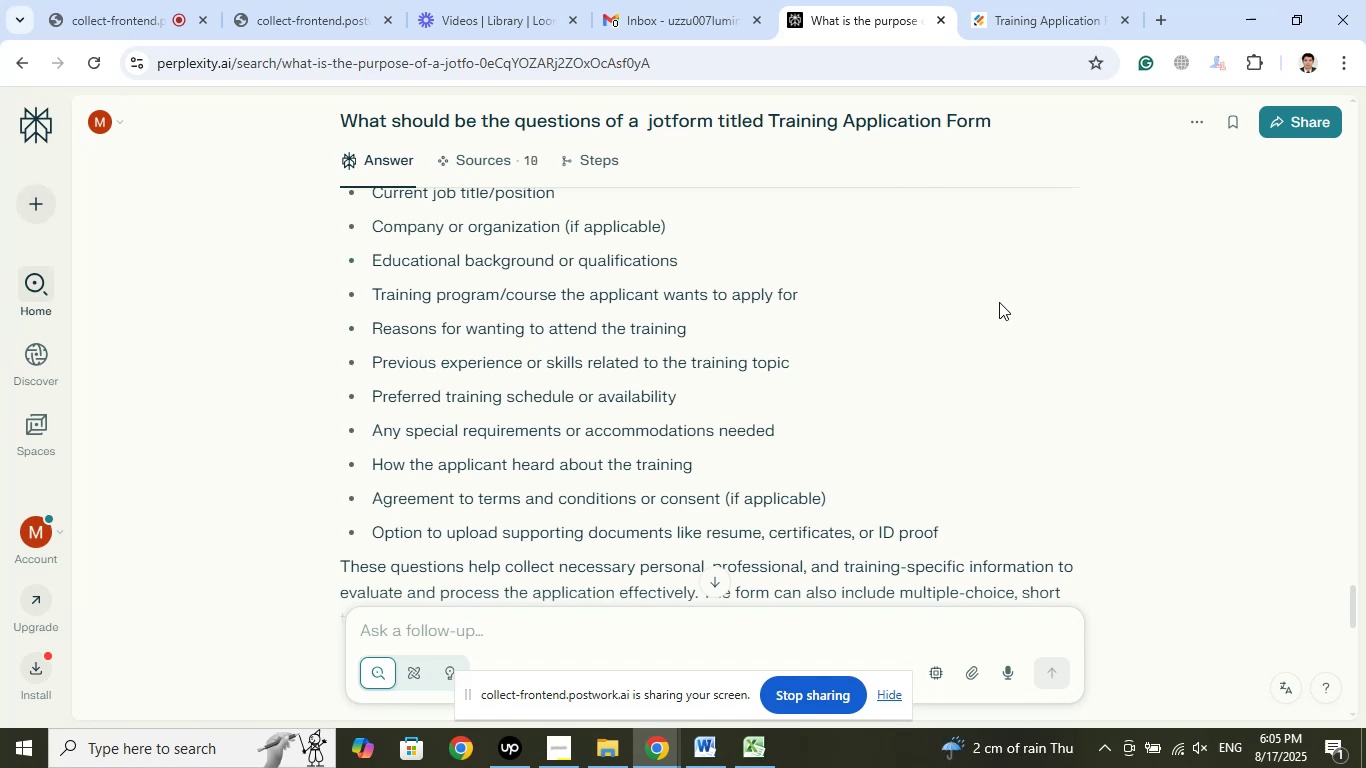 
left_click([1036, 0])
 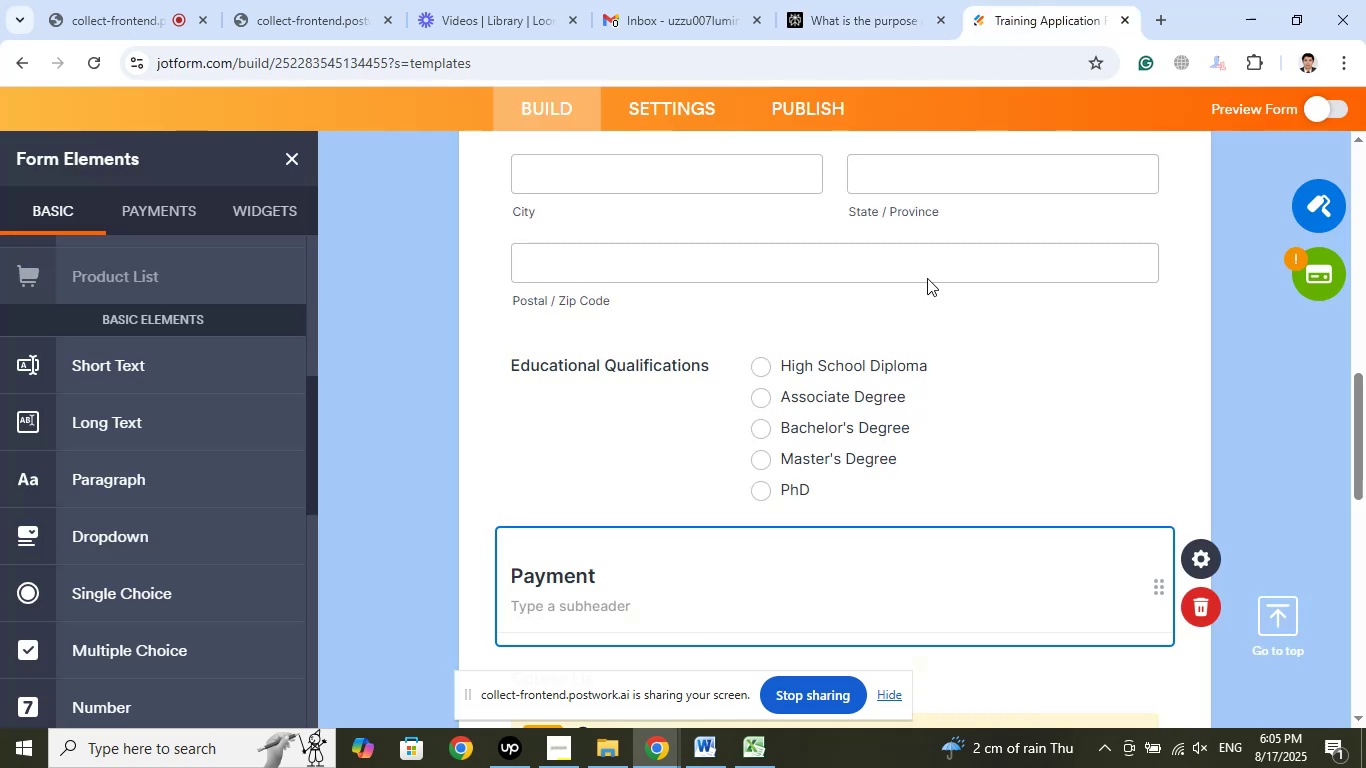 
scroll: coordinate [1001, 435], scroll_direction: up, amount: 6.0
 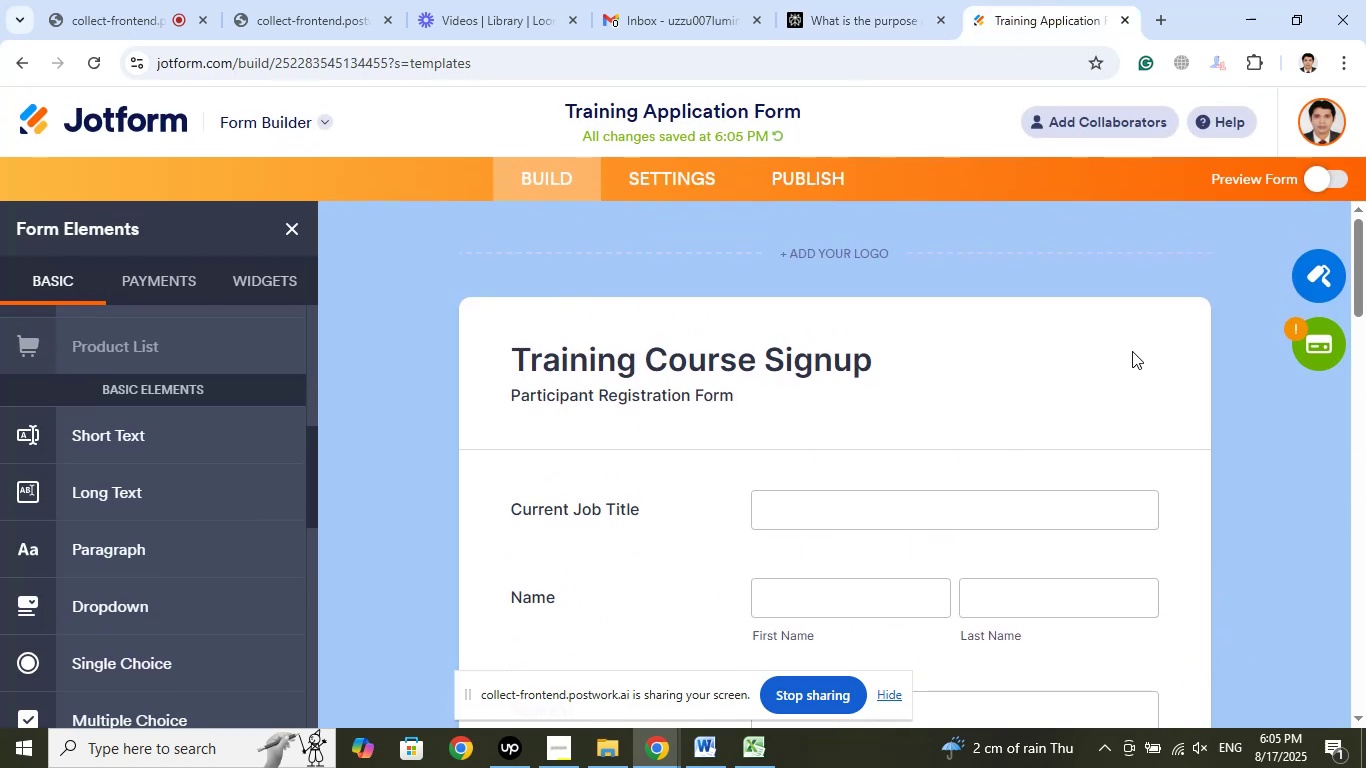 
scroll: coordinate [1181, 416], scroll_direction: down, amount: 4.0
 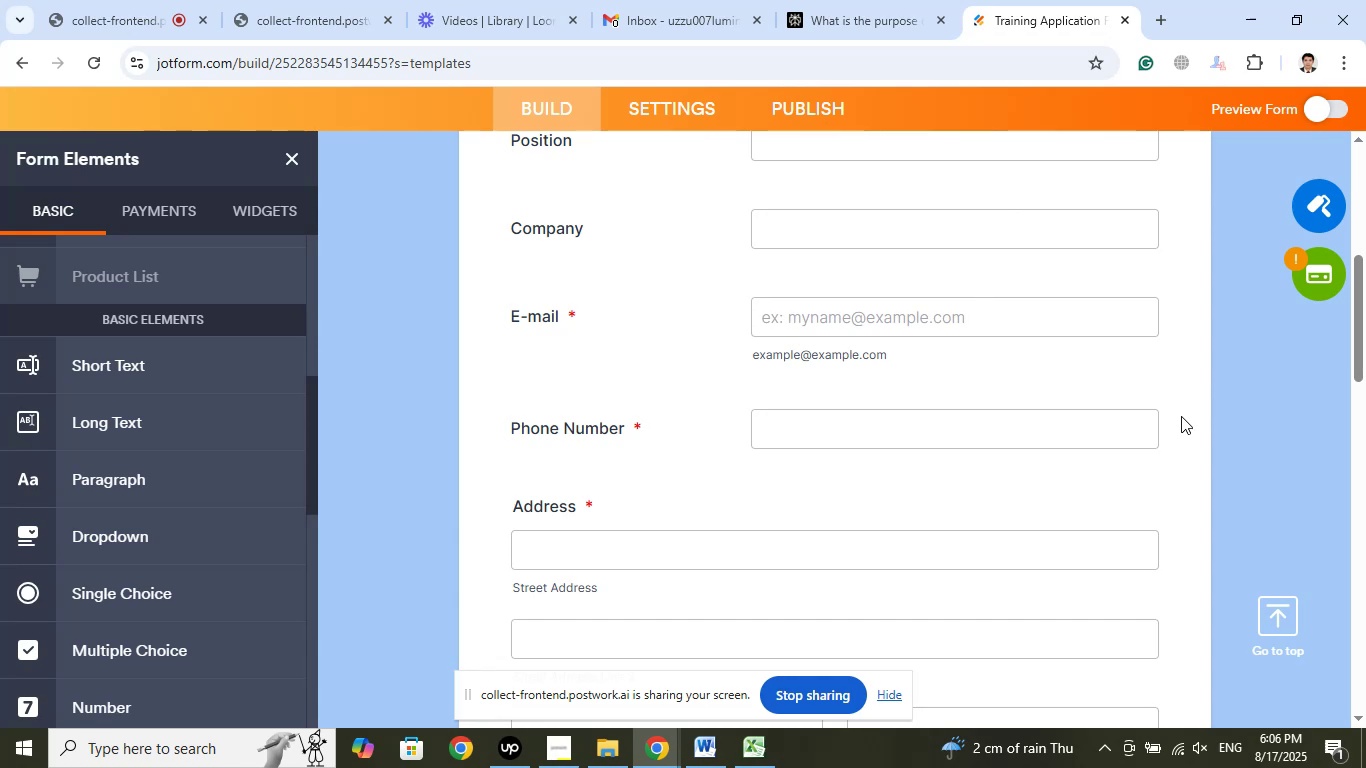 
wait(61.2)
 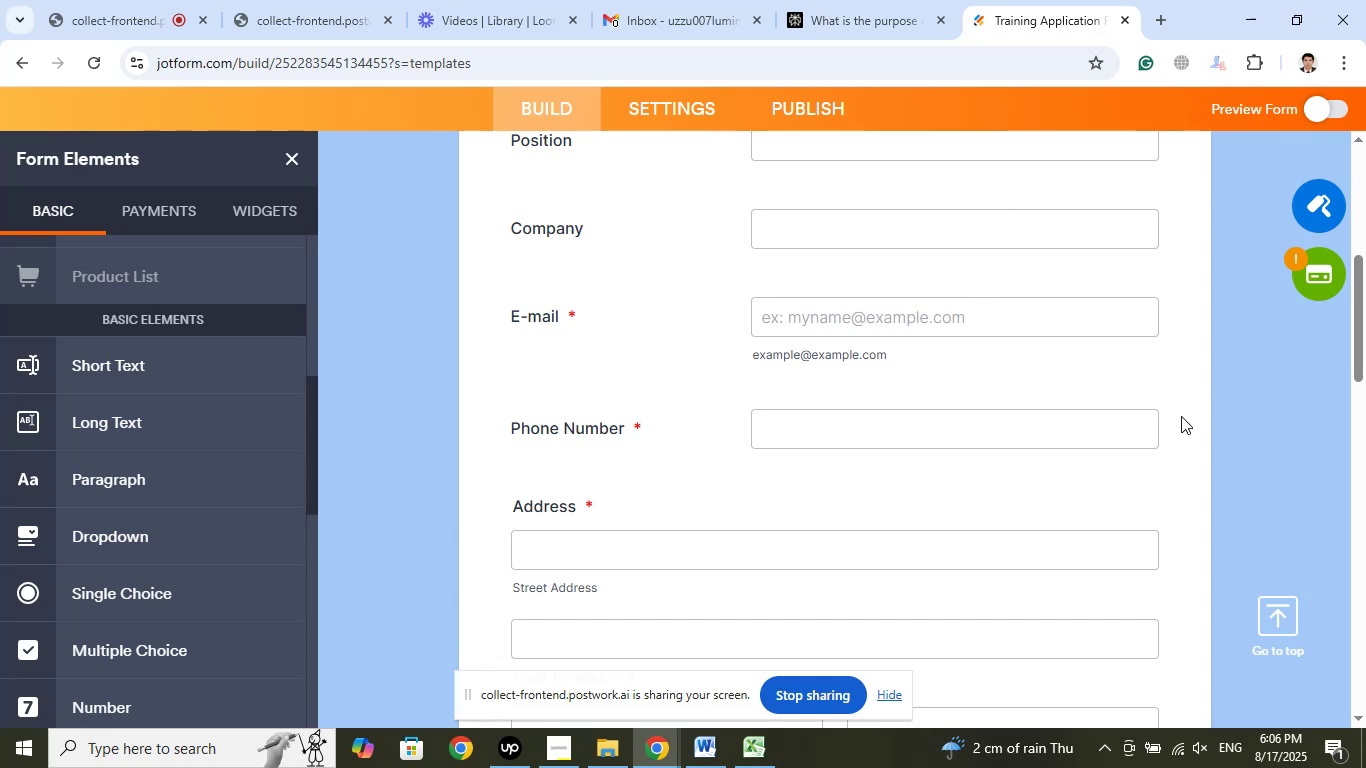 
scroll: coordinate [966, 393], scroll_direction: up, amount: 4.0
 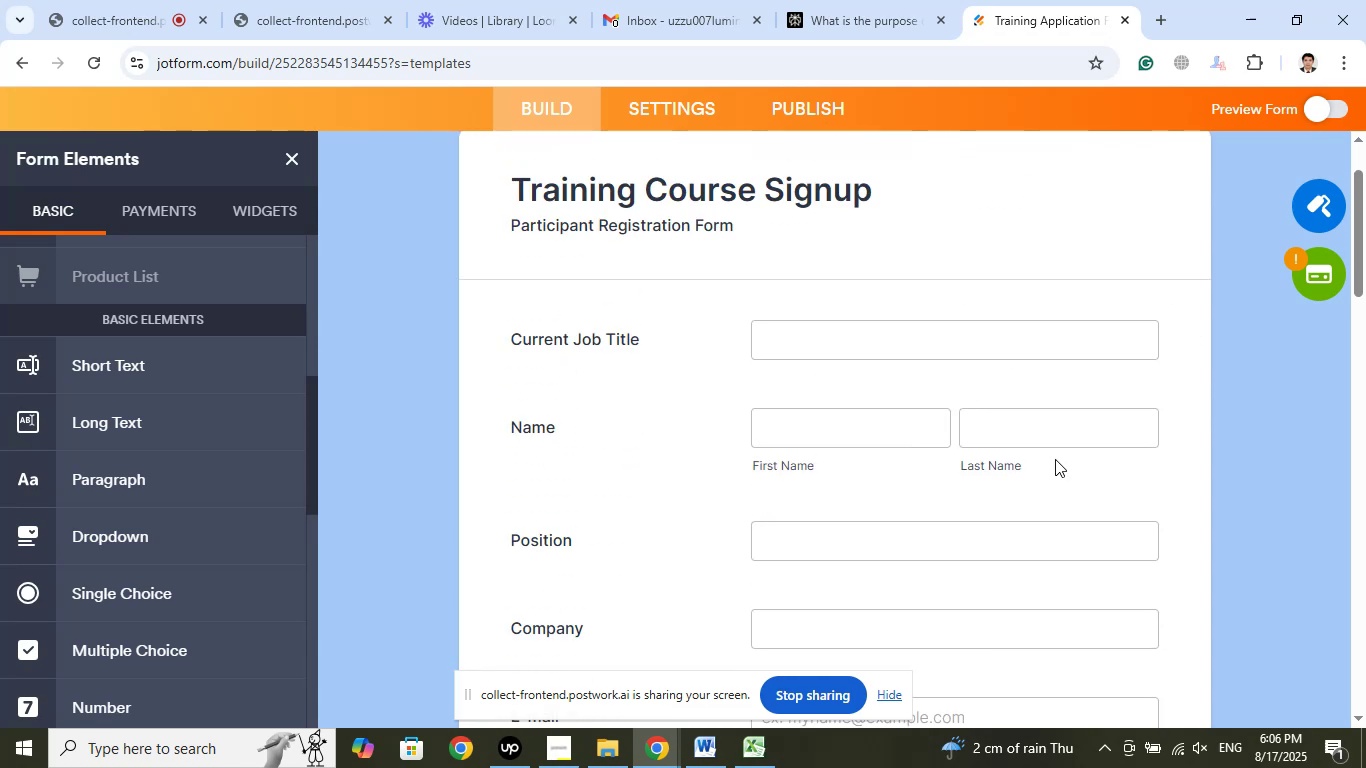 
scroll: coordinate [1142, 423], scroll_direction: down, amount: 2.0
 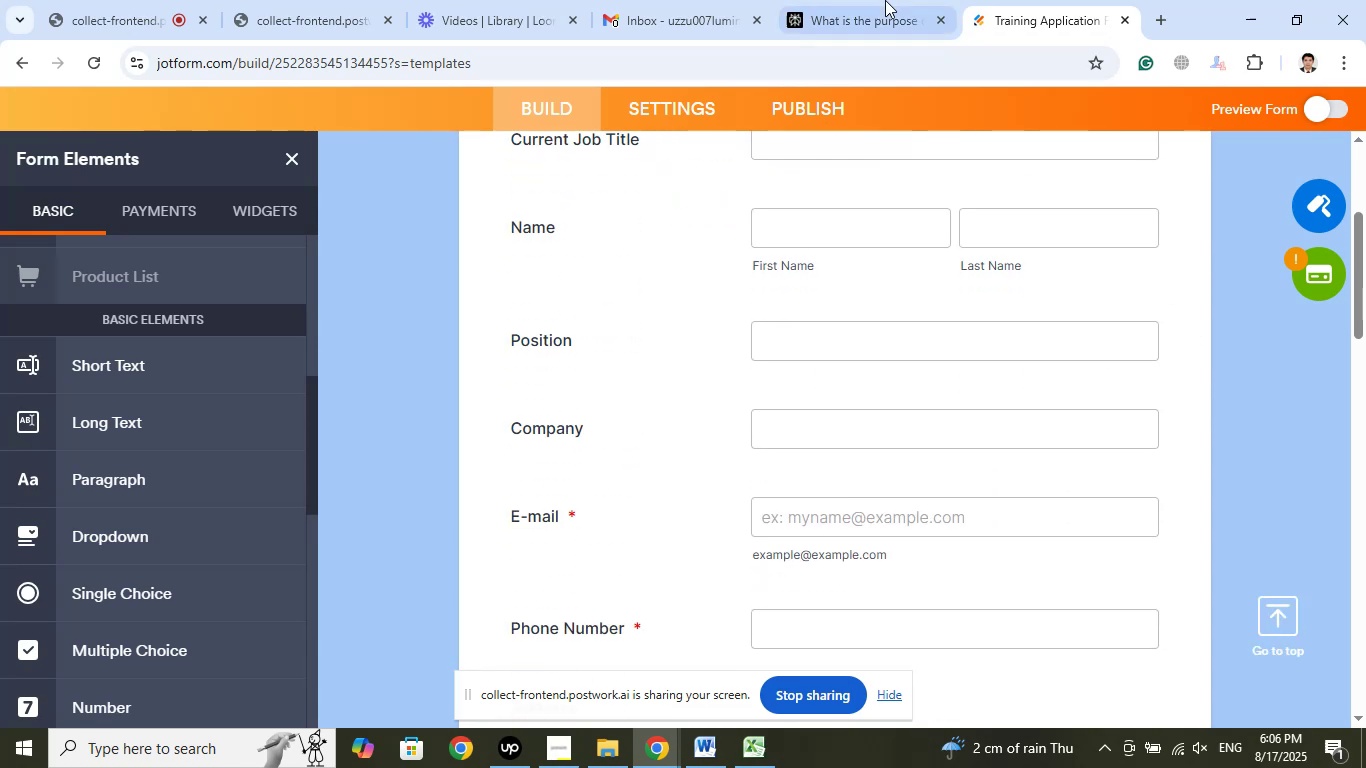 
left_click([872, 0])
 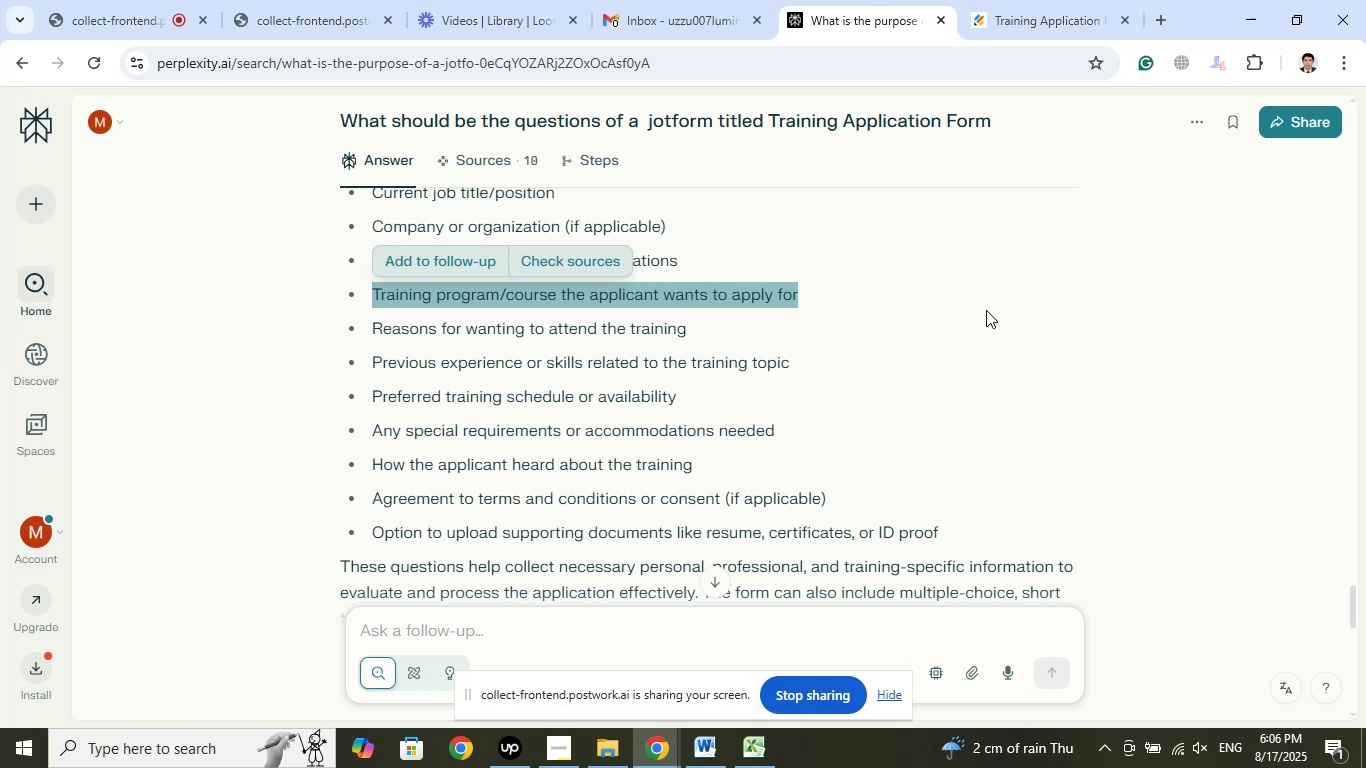 
wait(5.83)
 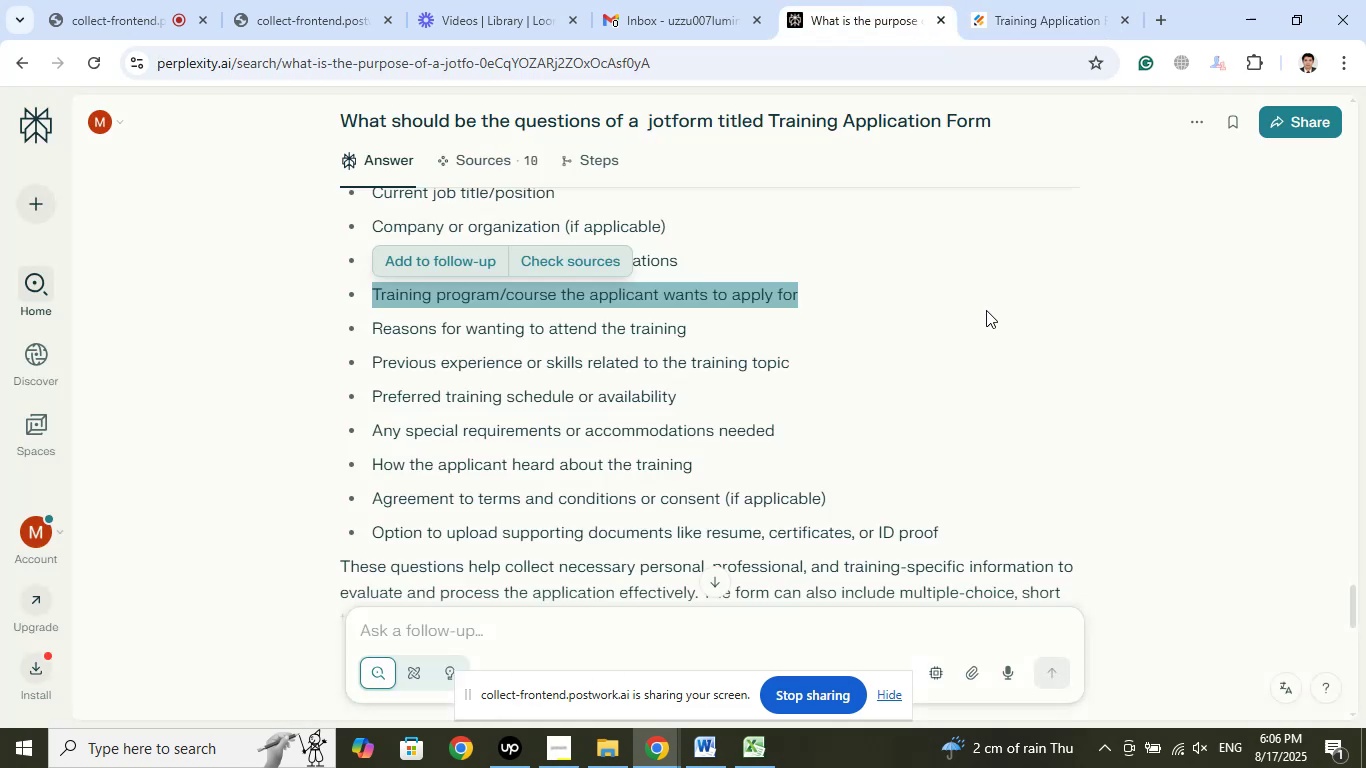 
right_click([783, 290])
 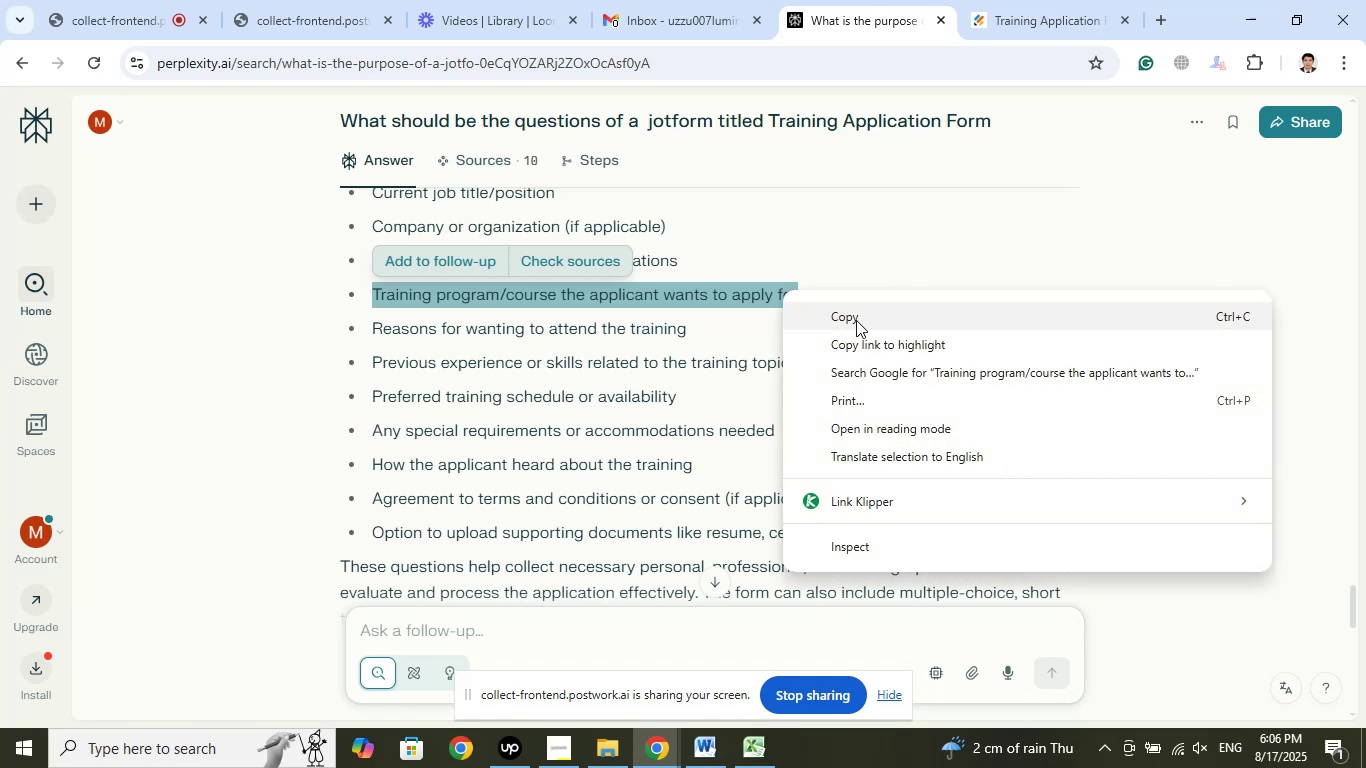 
left_click([856, 318])
 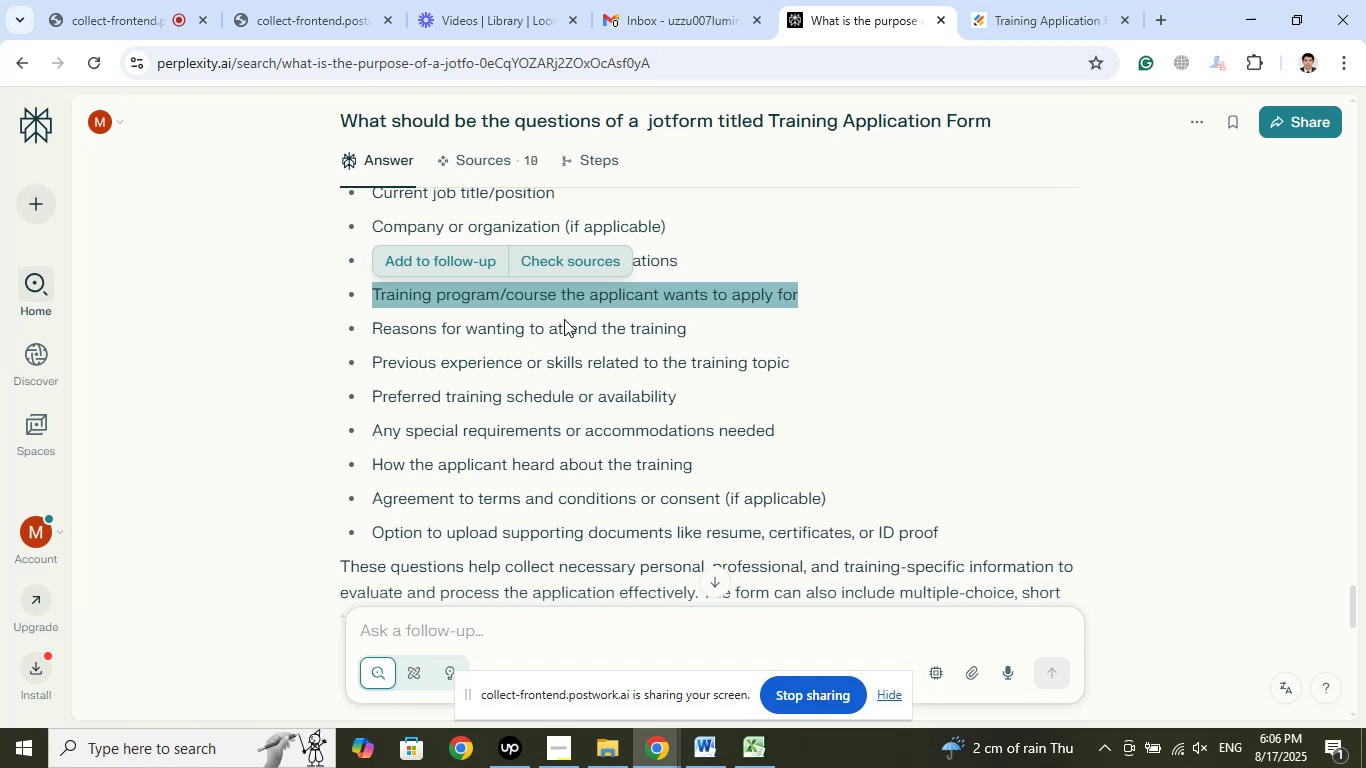 
left_click([568, 309])
 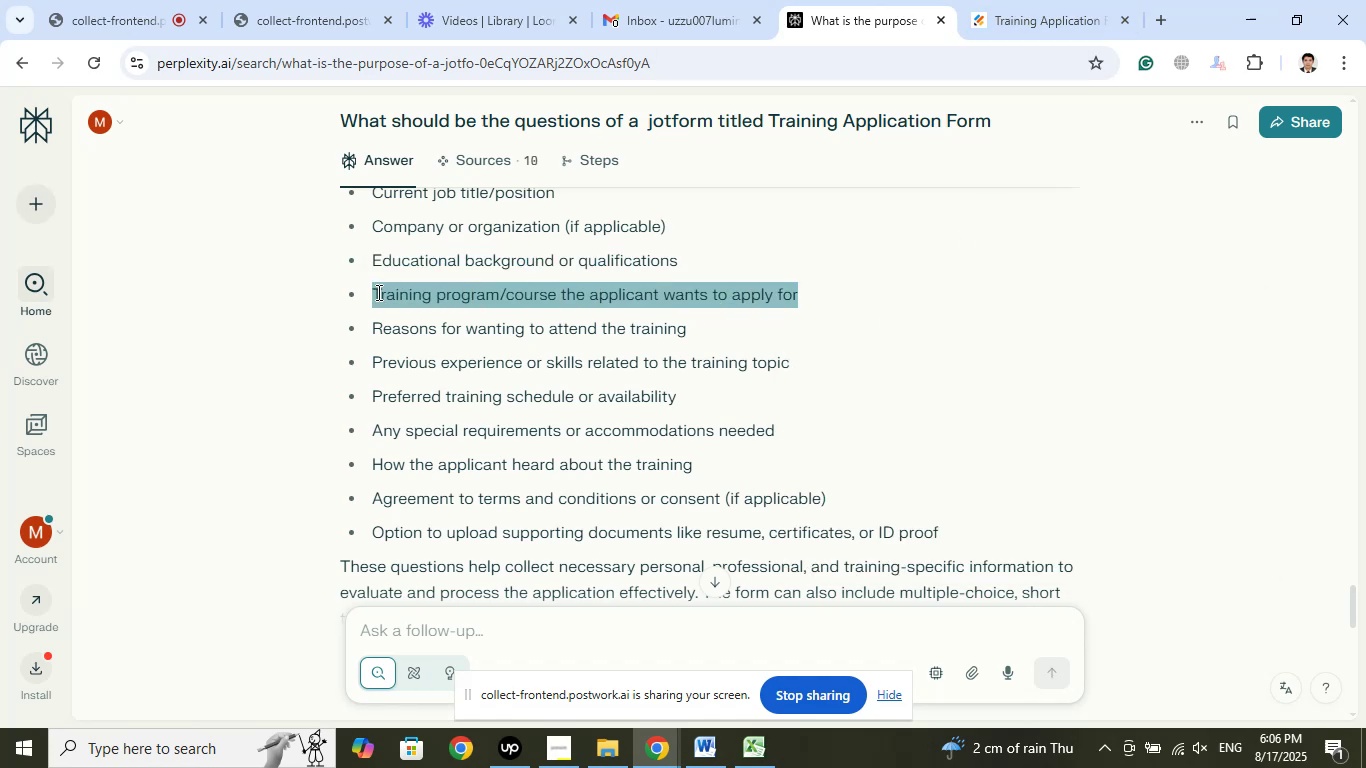 
right_click([394, 290])
 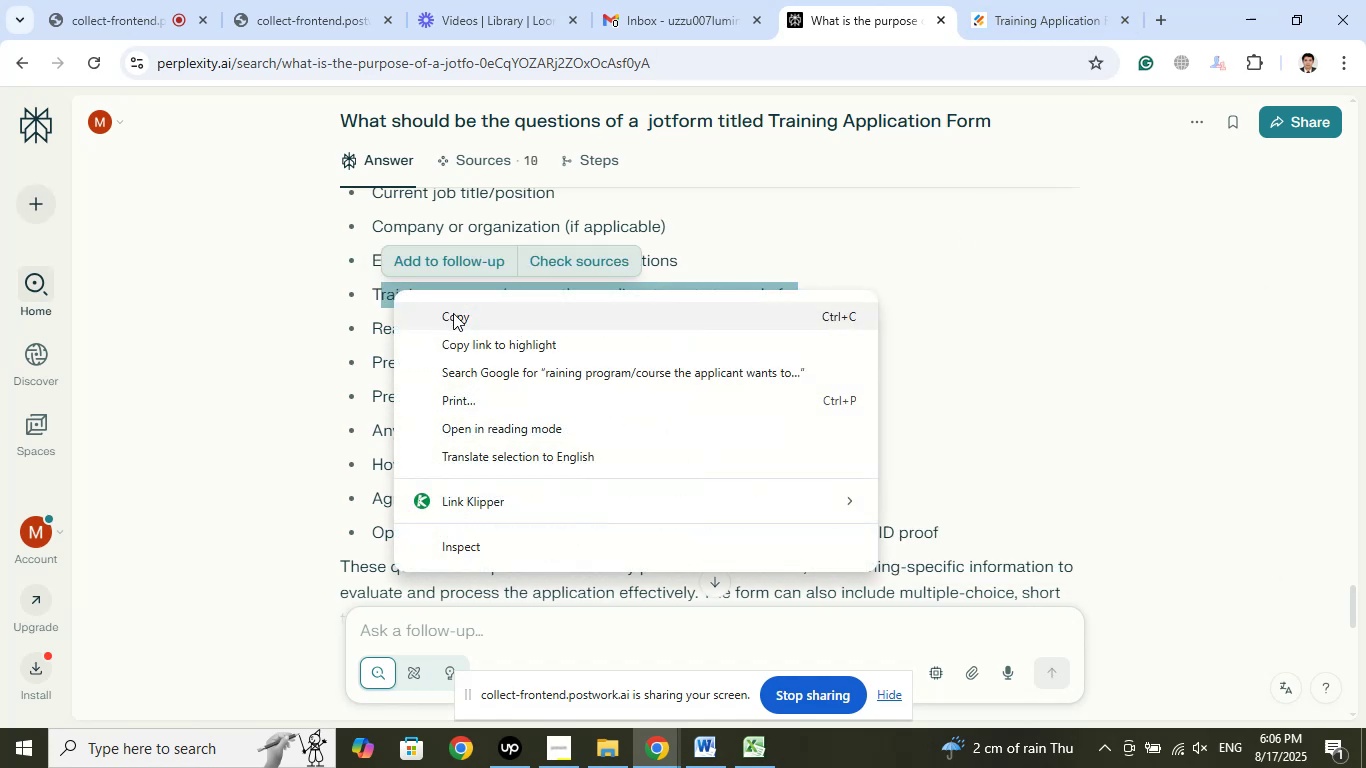 
left_click([453, 313])
 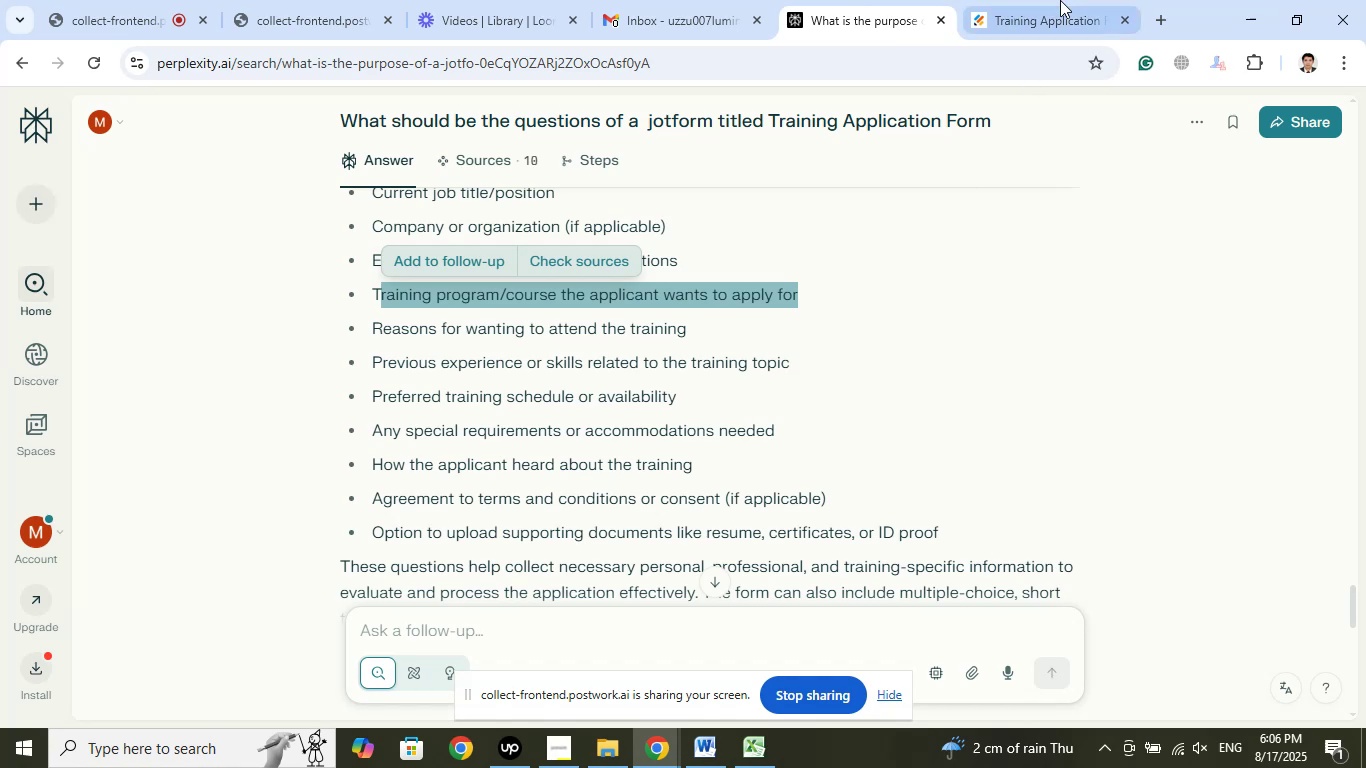 
left_click([1060, 0])
 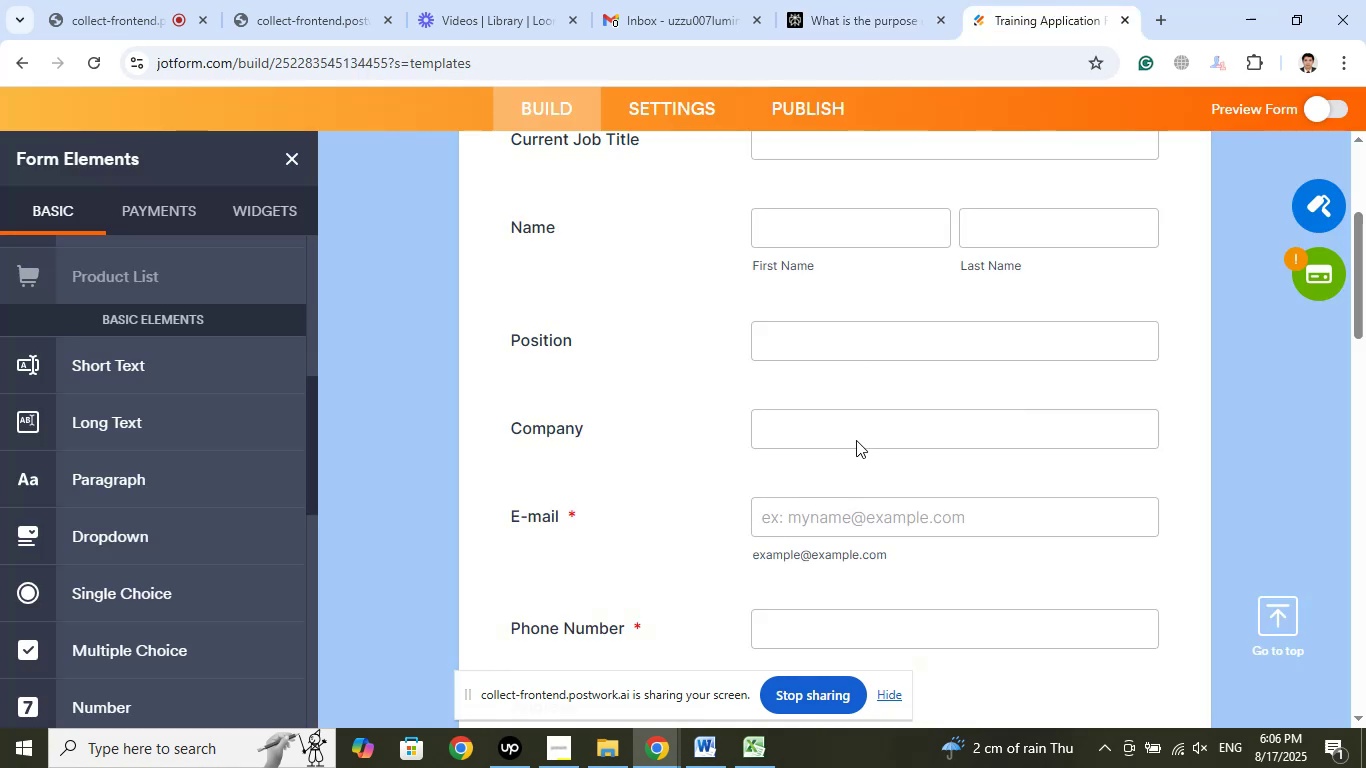 
scroll: coordinate [856, 440], scroll_direction: up, amount: 2.0
 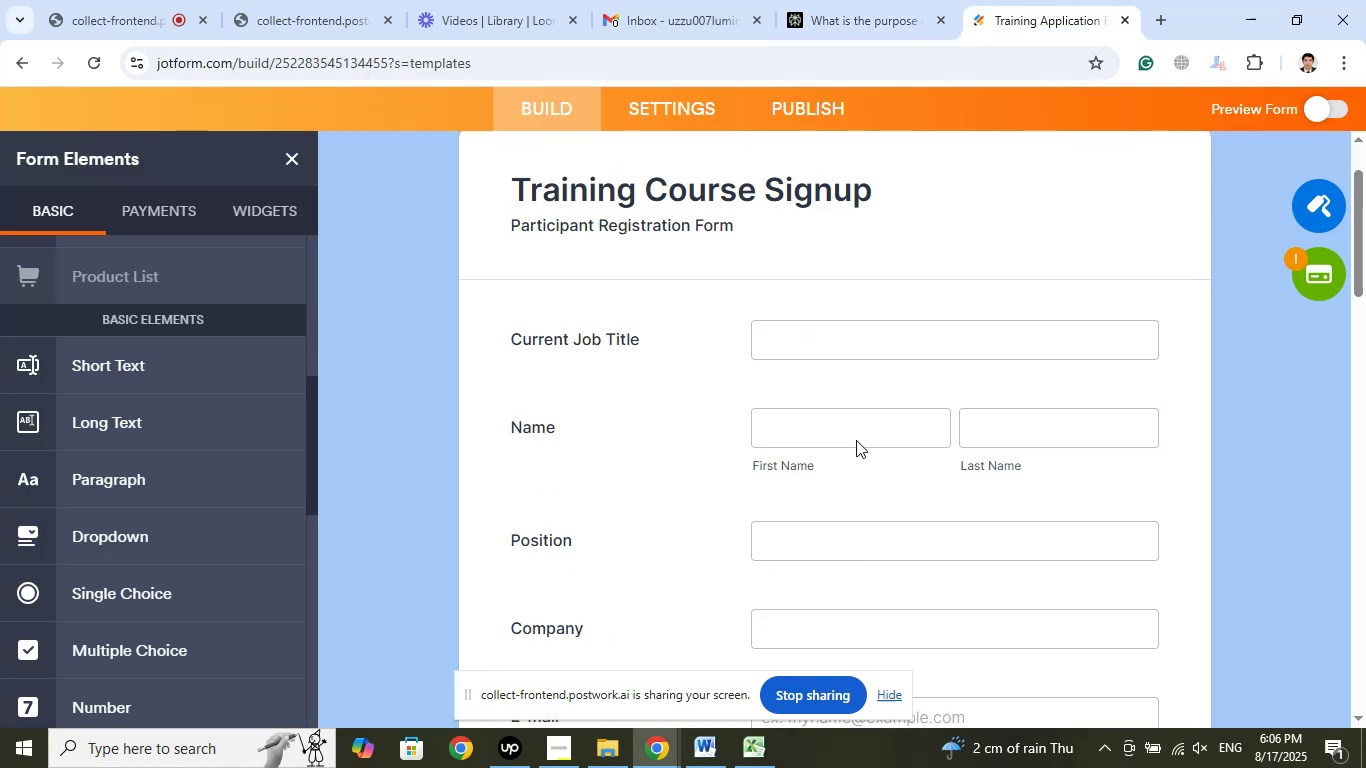 
scroll: coordinate [857, 456], scroll_direction: down, amount: 7.0
 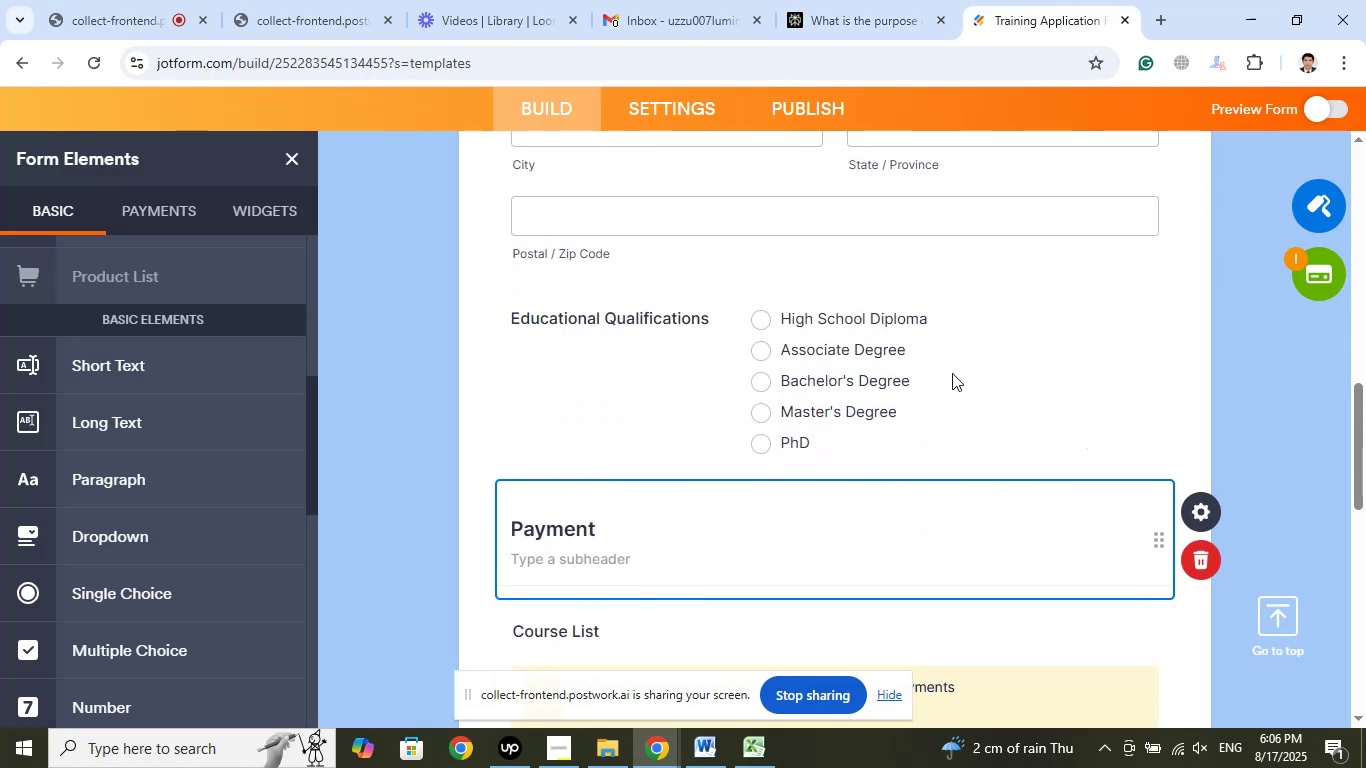 
left_click([952, 373])
 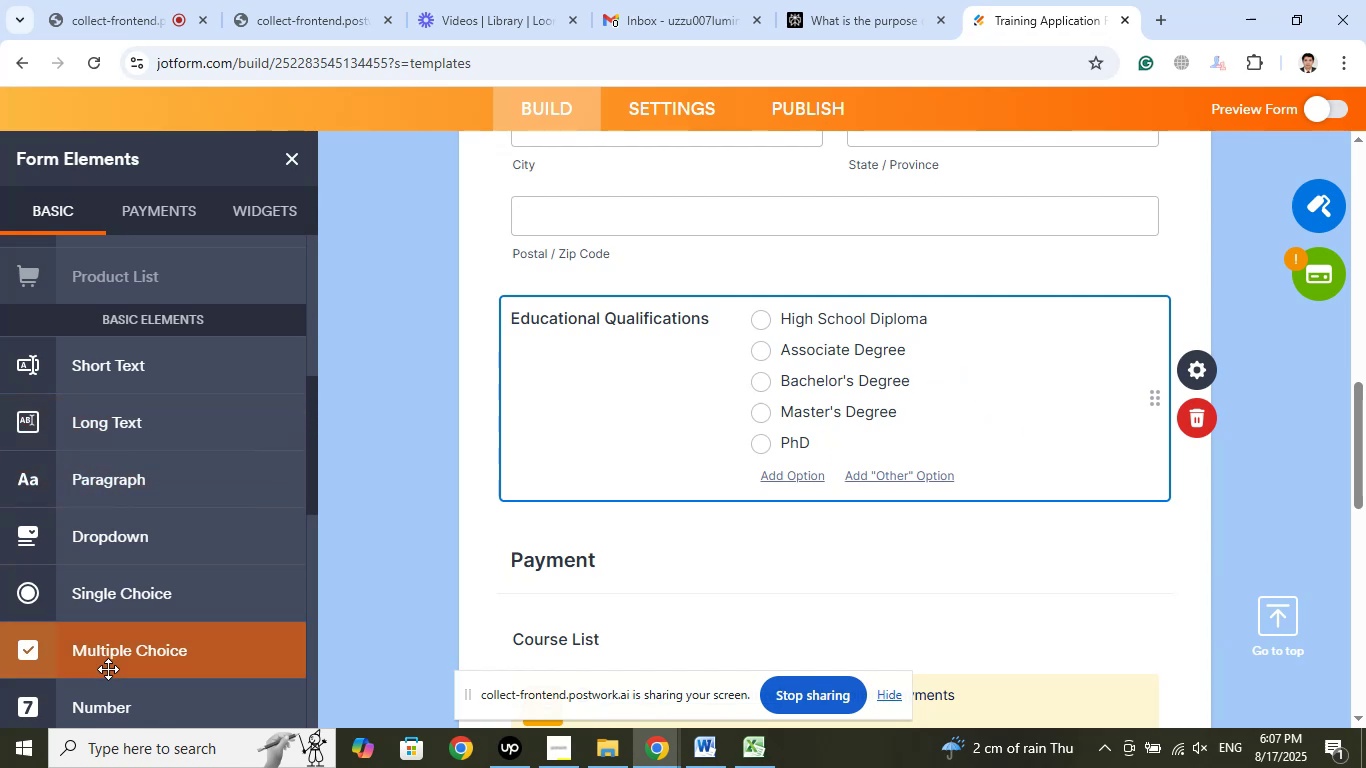 
left_click([132, 651])
 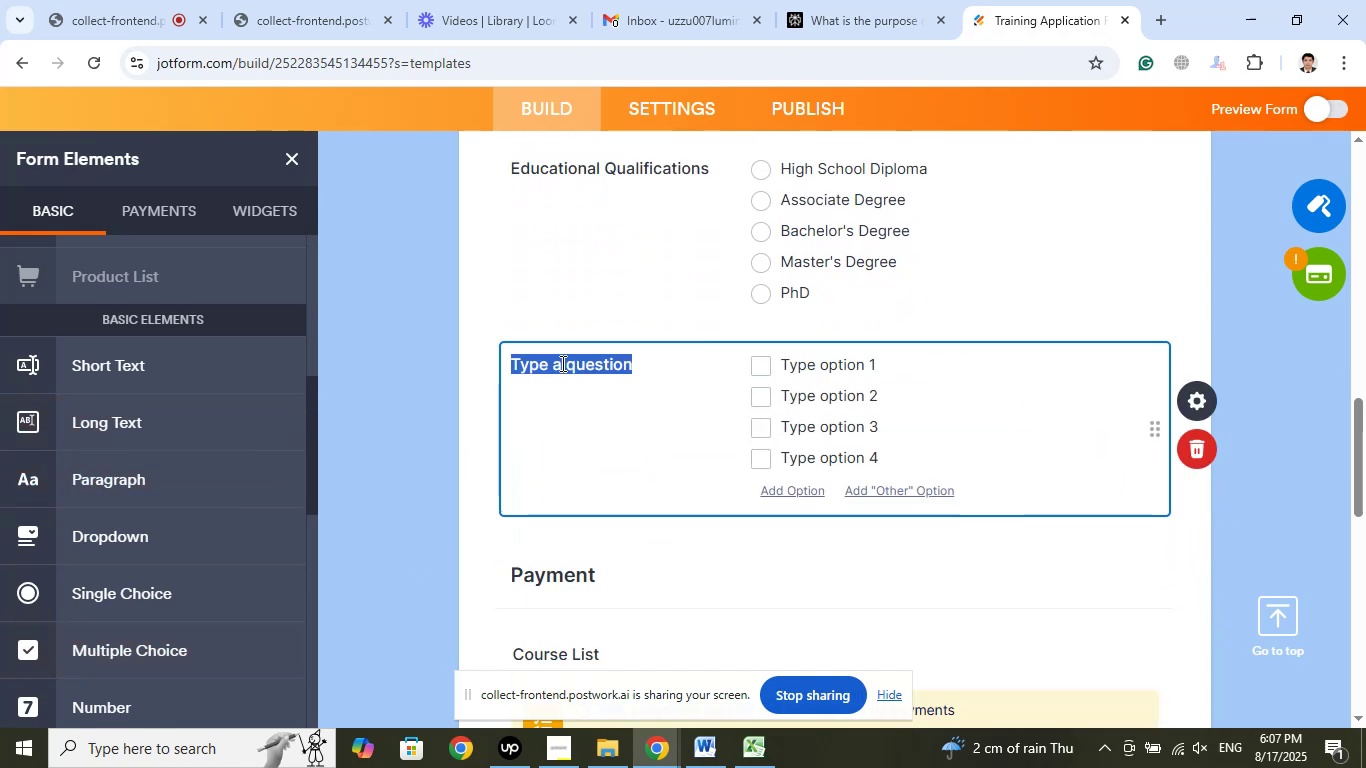 
right_click([563, 360])
 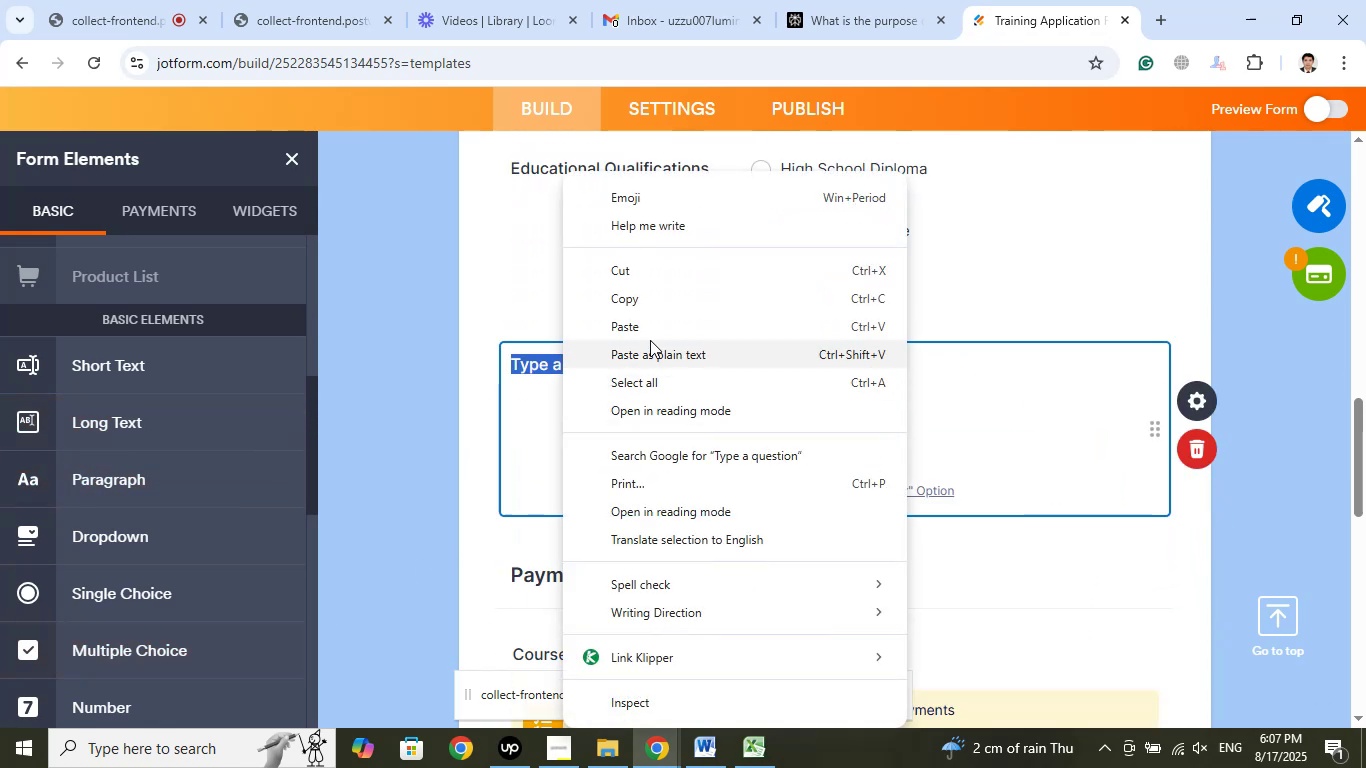 
left_click([655, 318])
 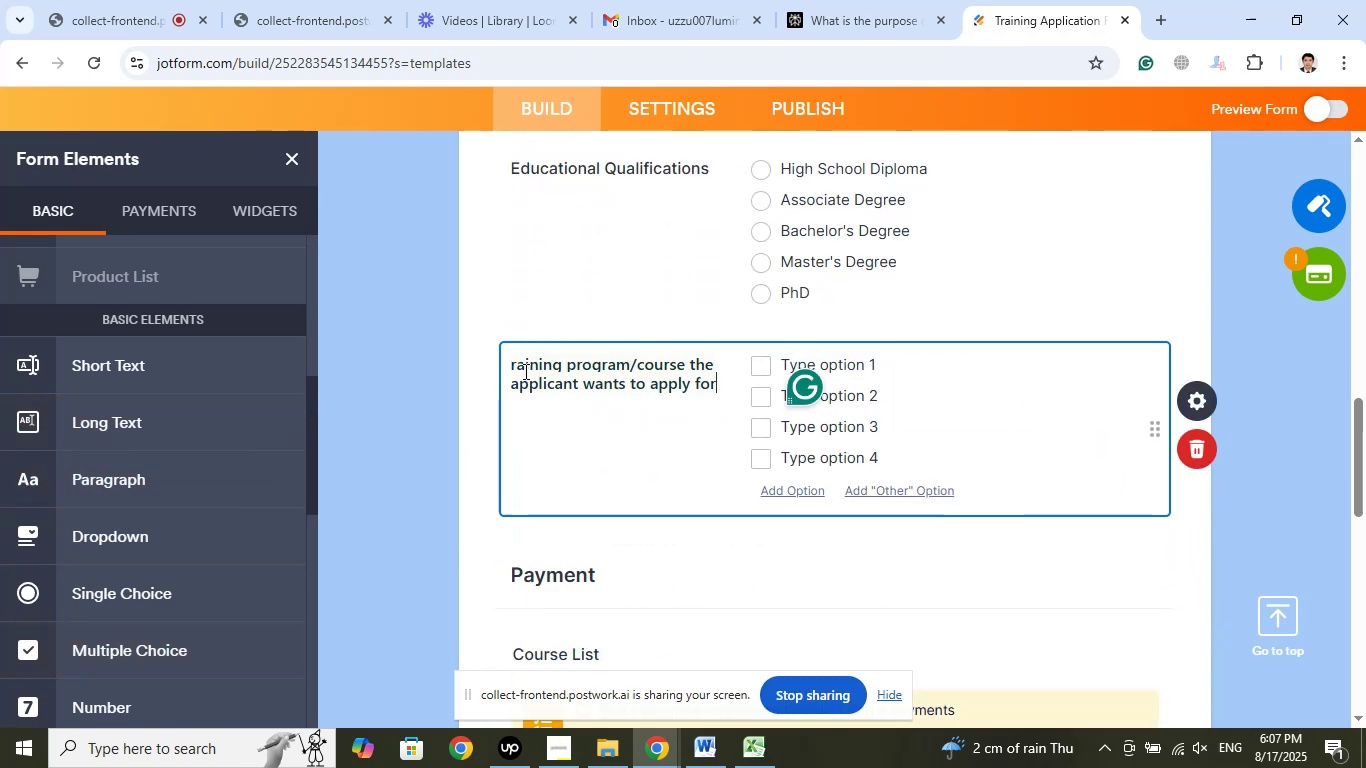 
left_click([509, 370])
 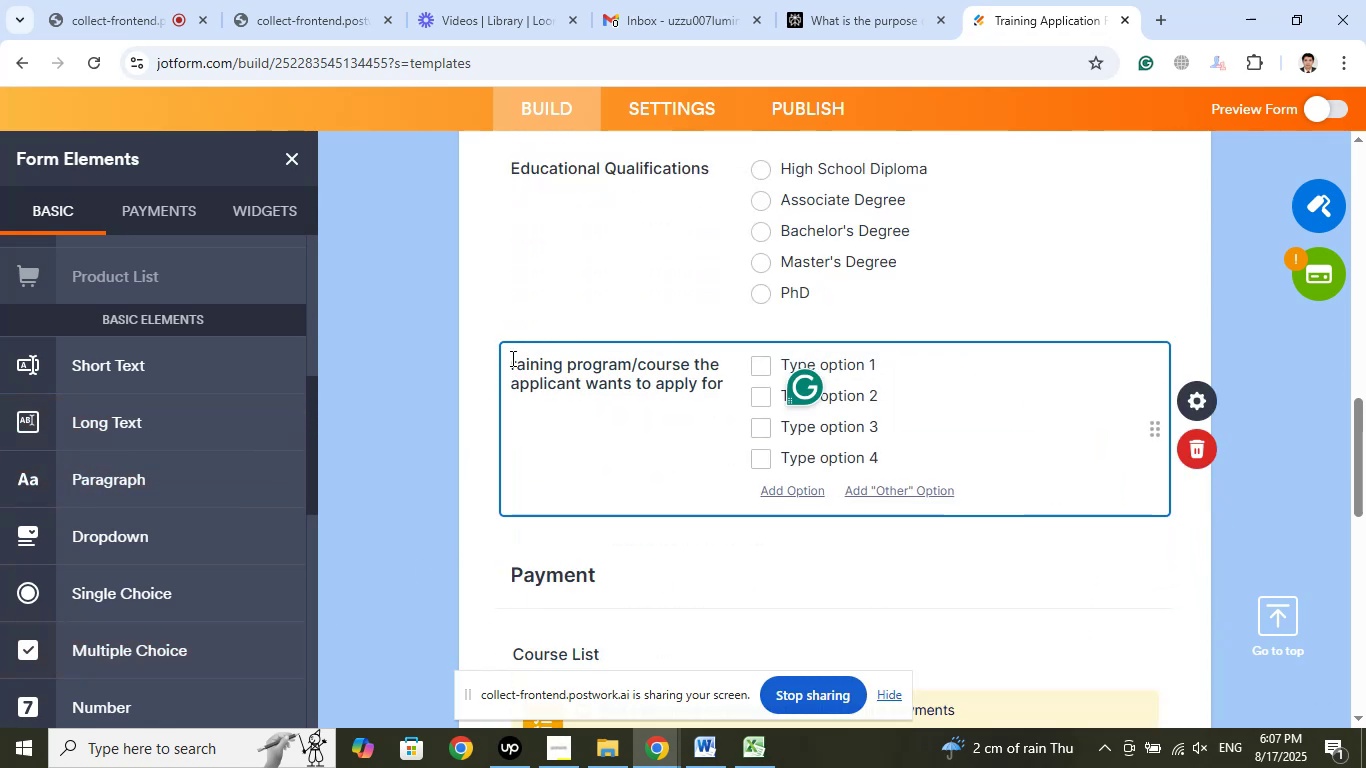 
left_click([511, 358])
 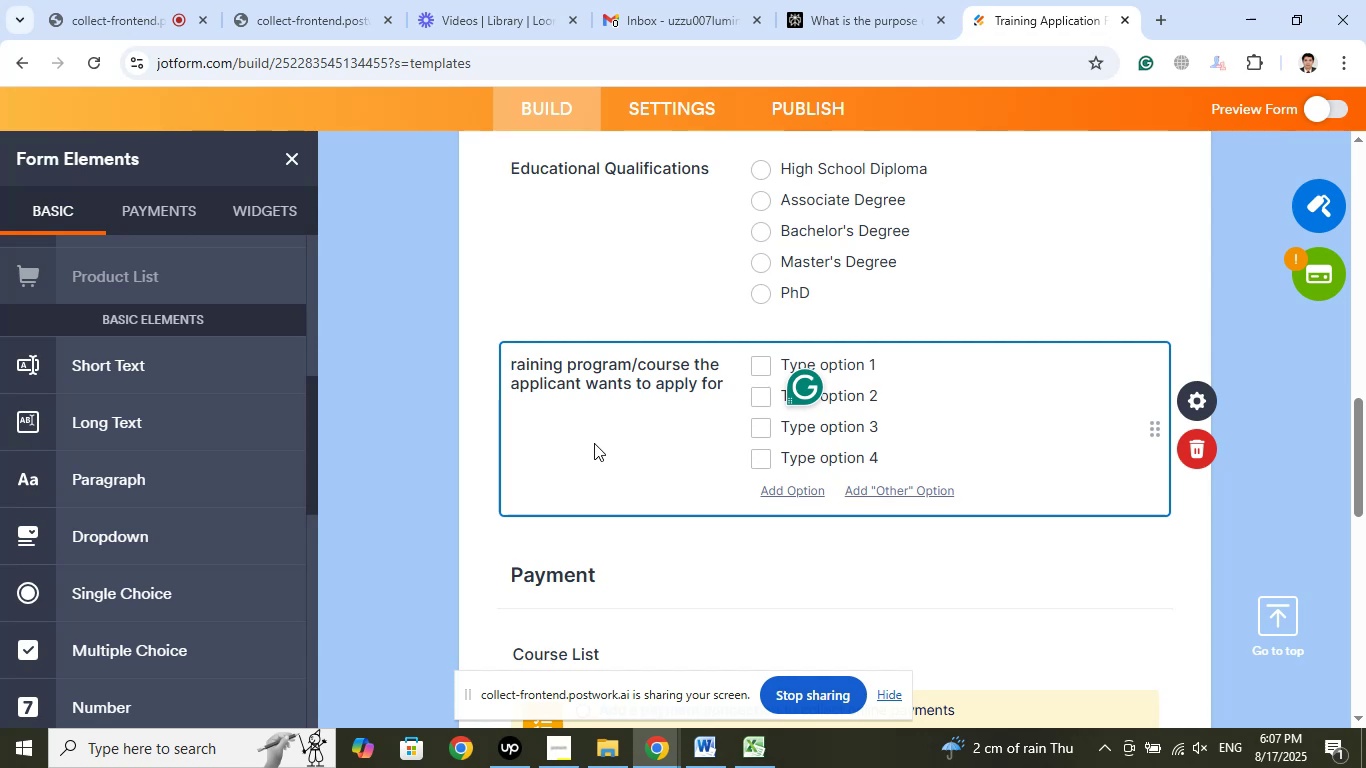 
key(Shift+E)
 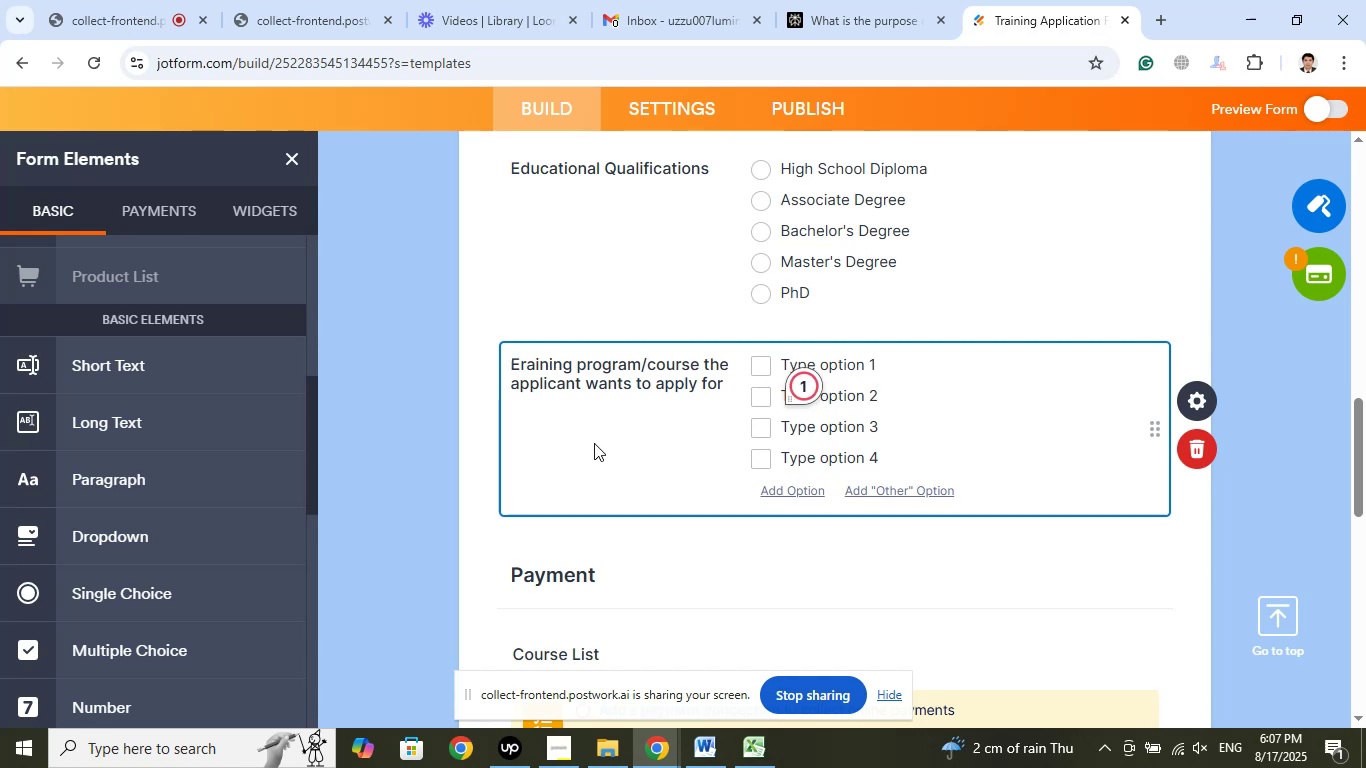 
key(Backspace)
 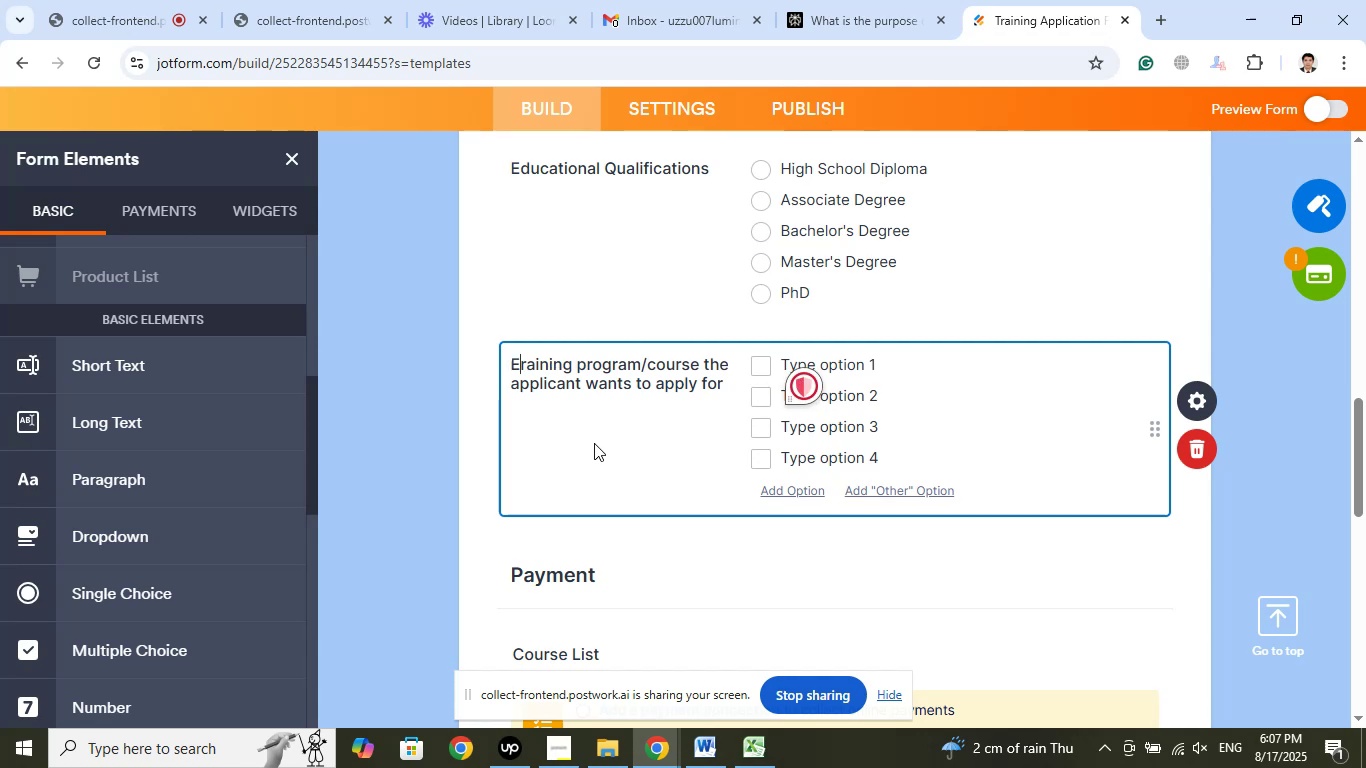 
key(Shift+T)
 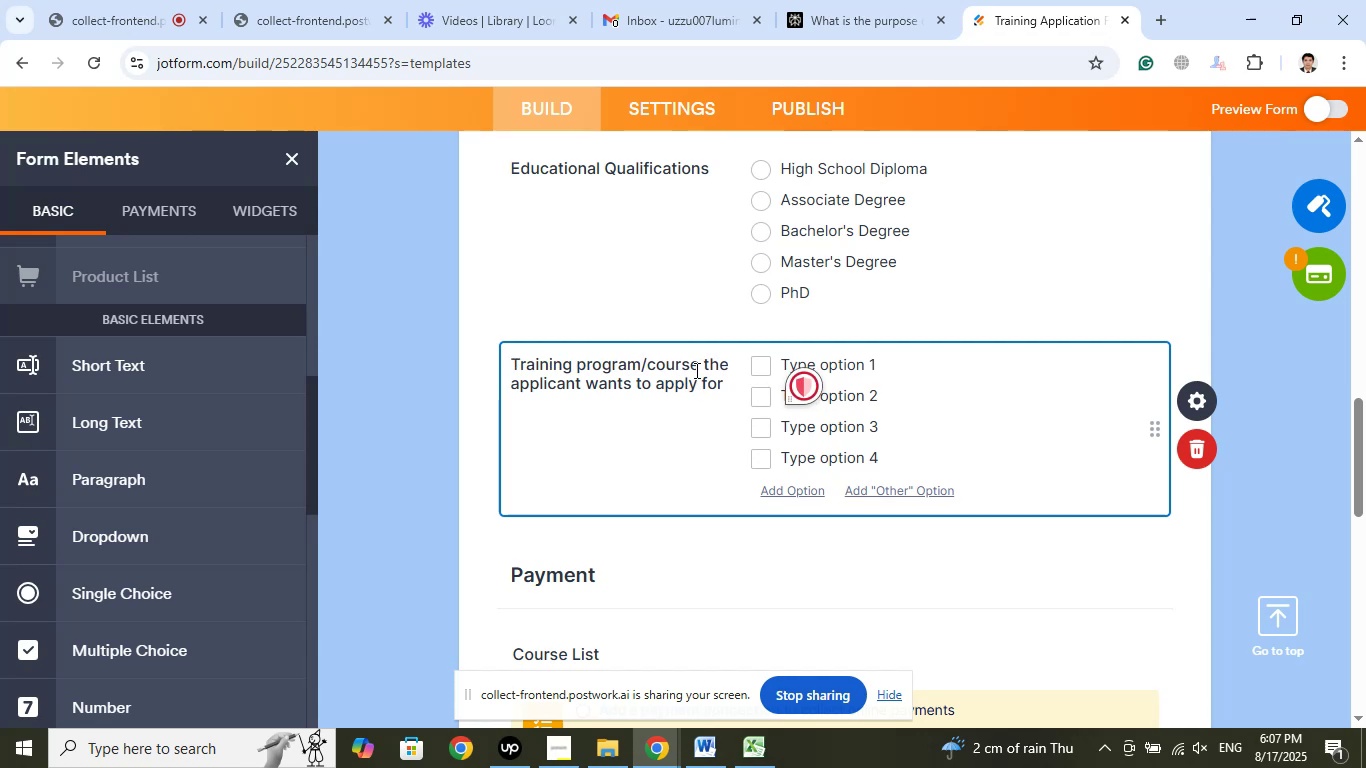 
wait(8.04)
 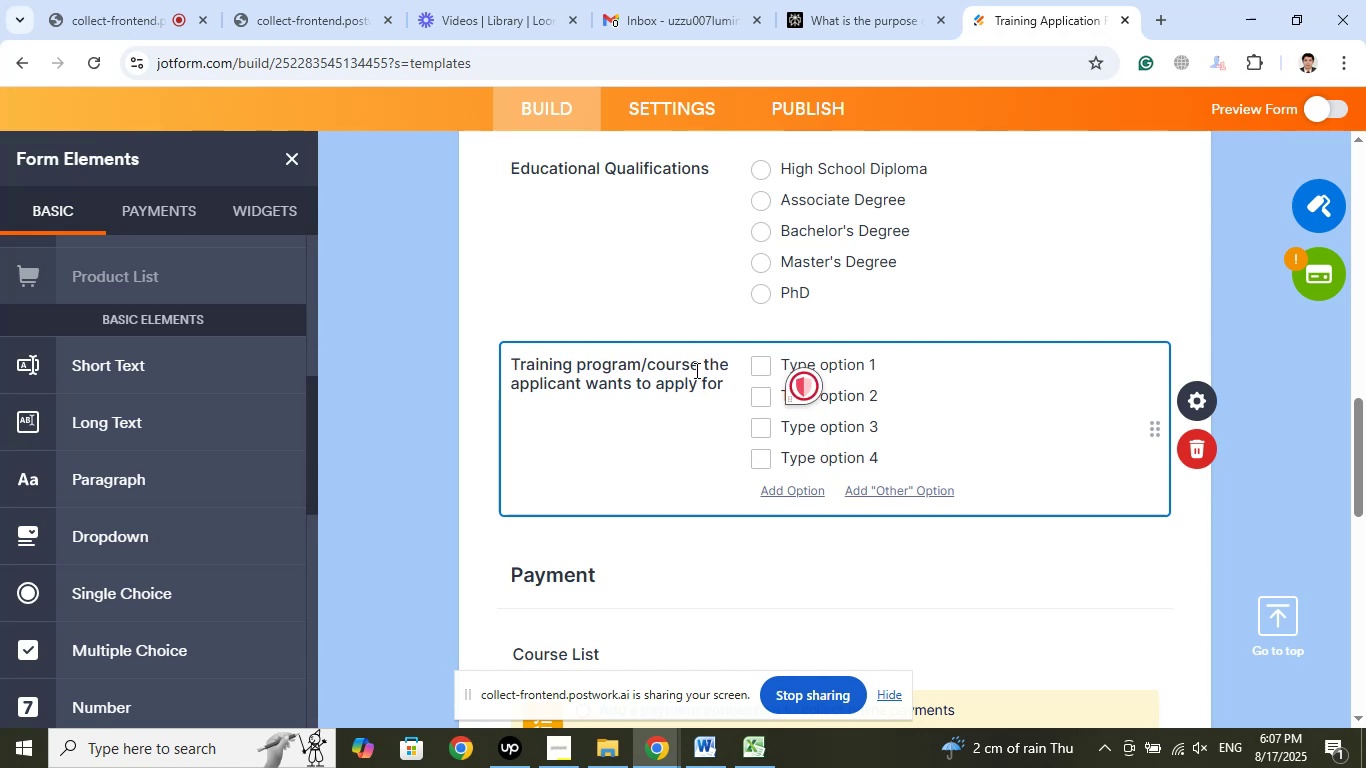 
left_click([844, 364])
 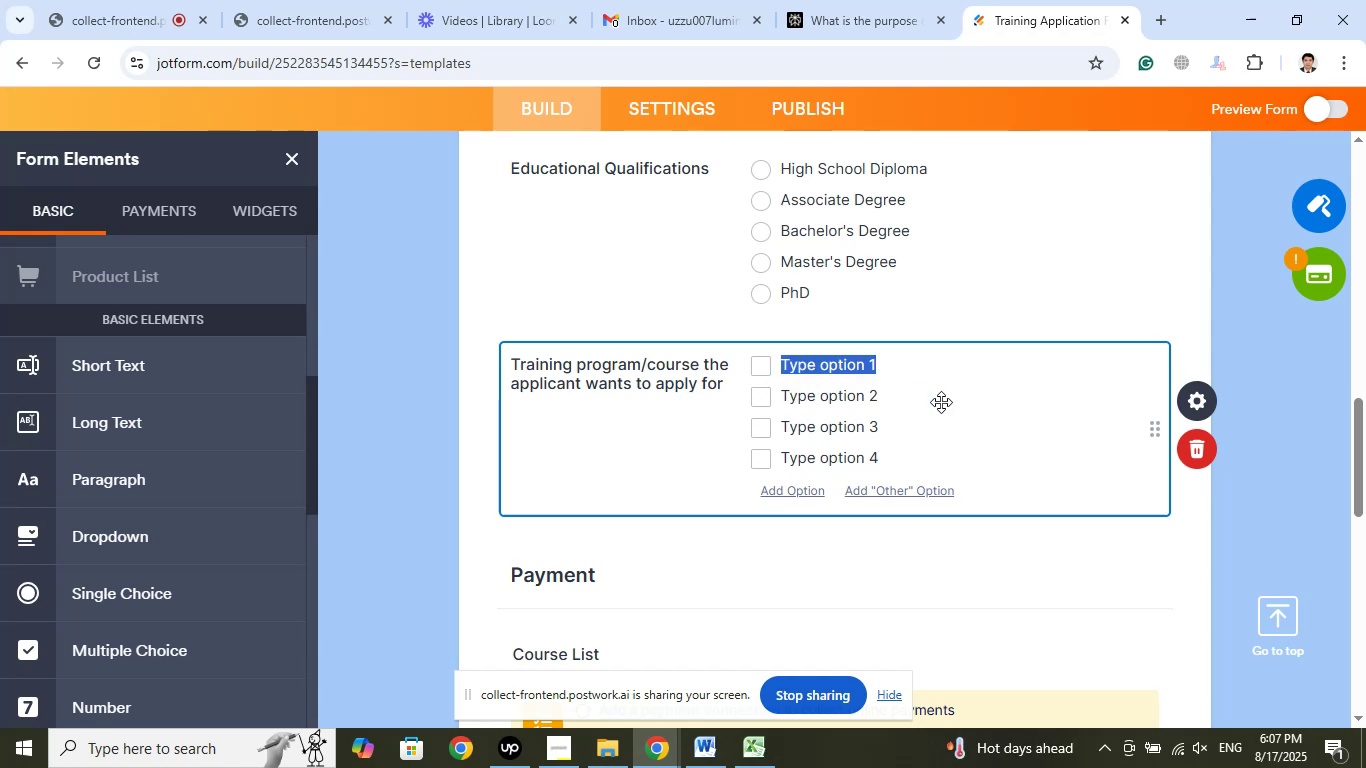 
type(Course 1)
 